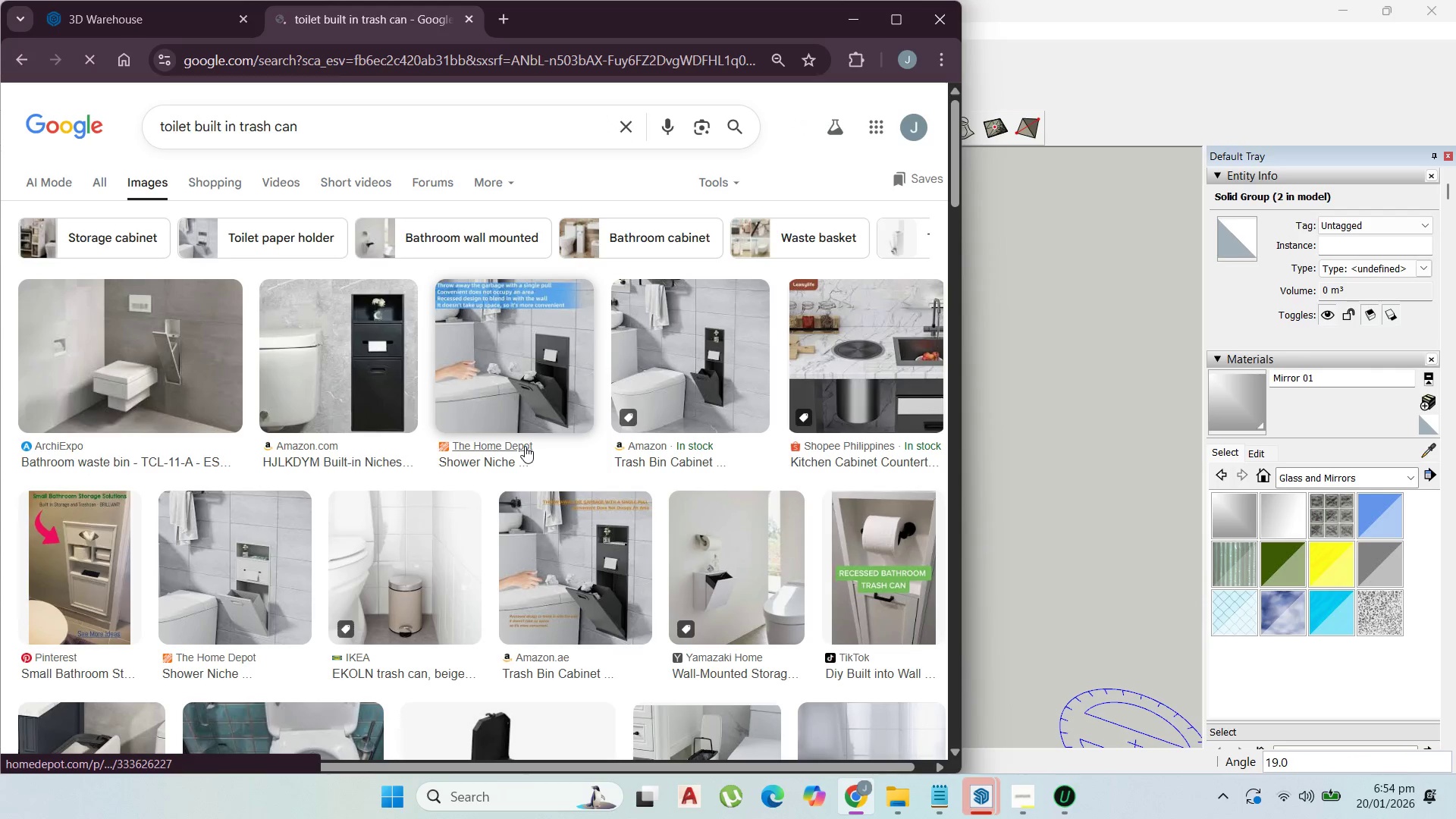 
scroll: coordinate [292, 466], scroll_direction: down, amount: 5.0
 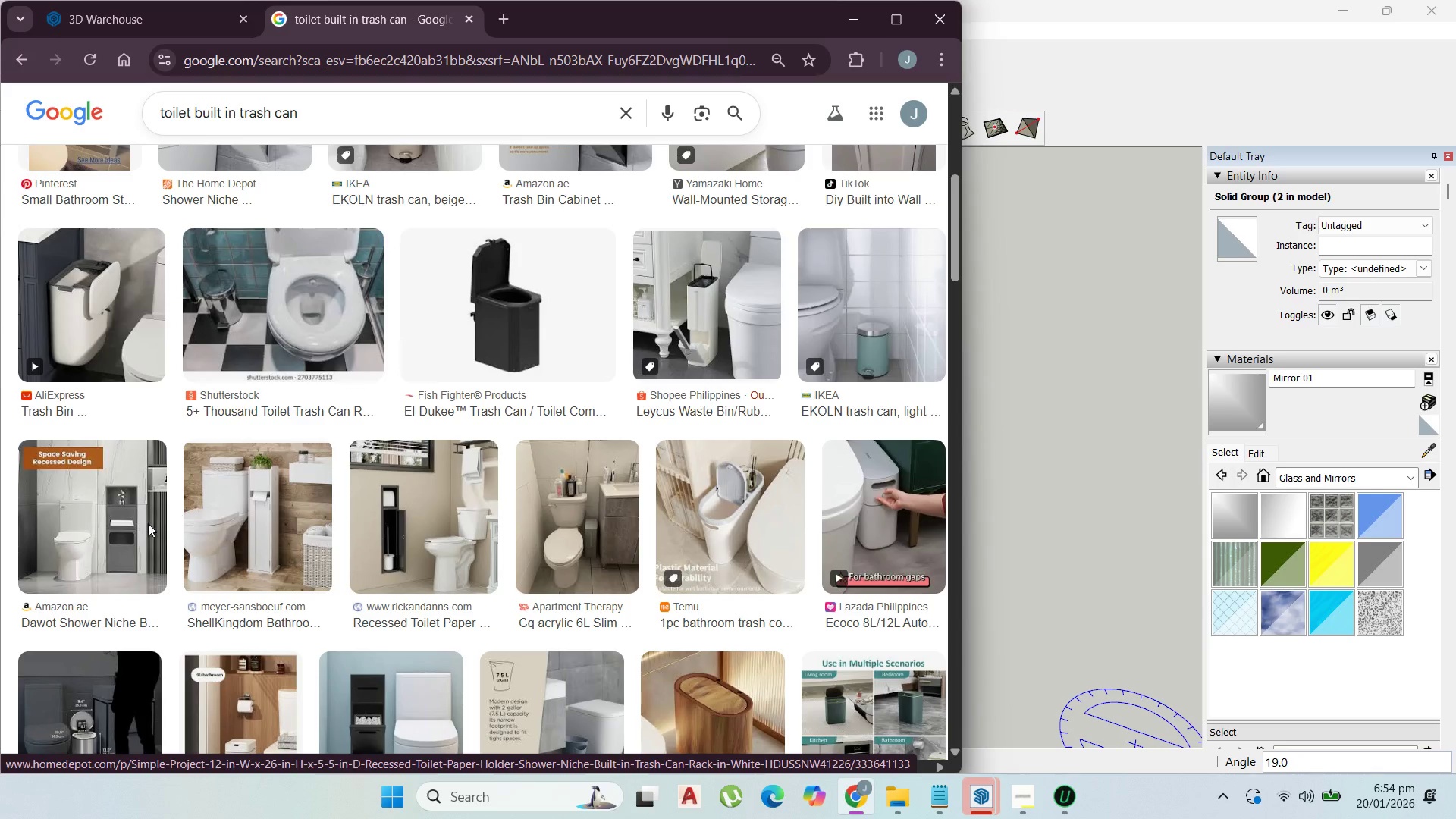 
left_click([124, 534])
 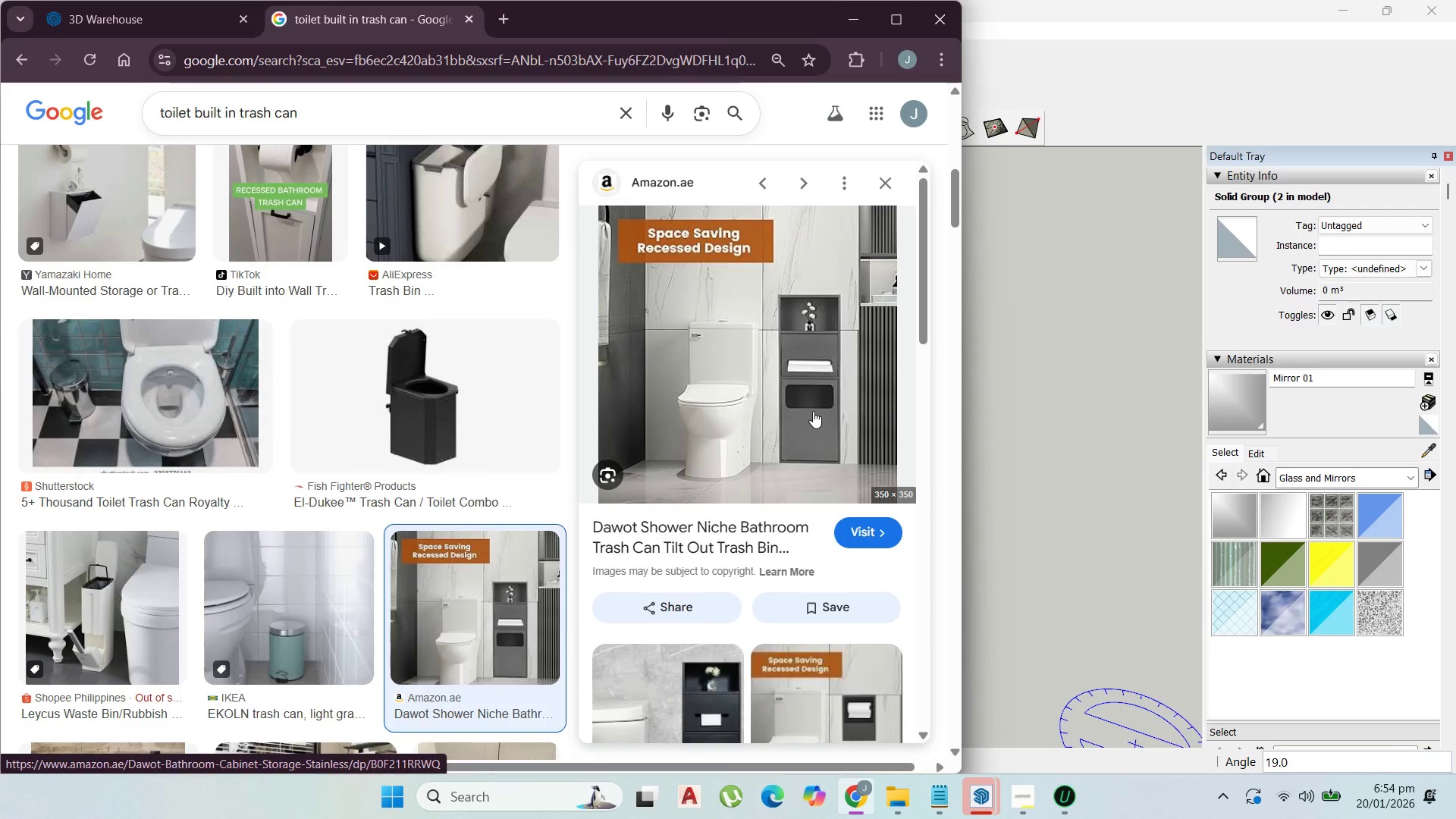 
wait(8.61)
 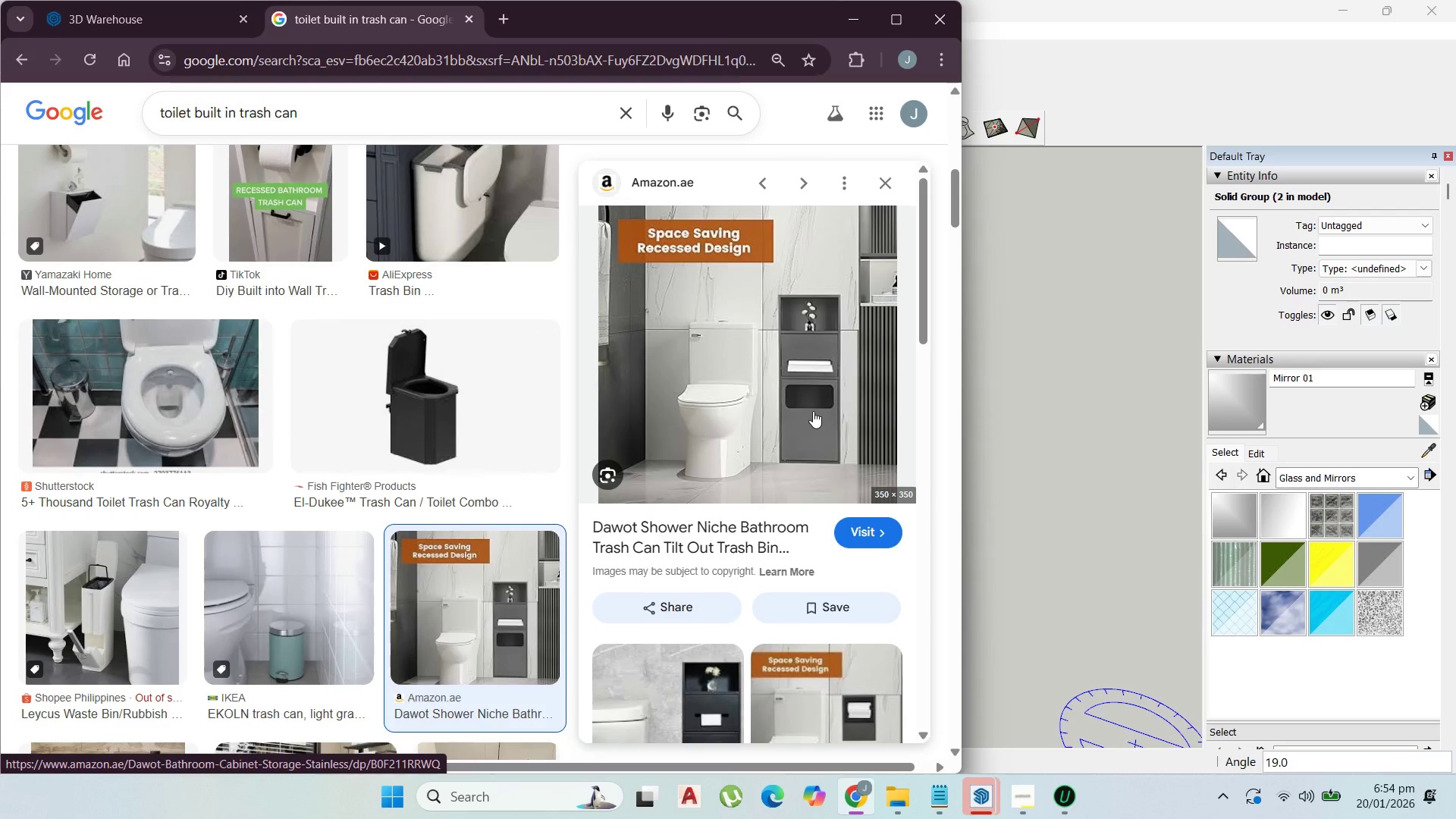 
left_click([858, 23])
 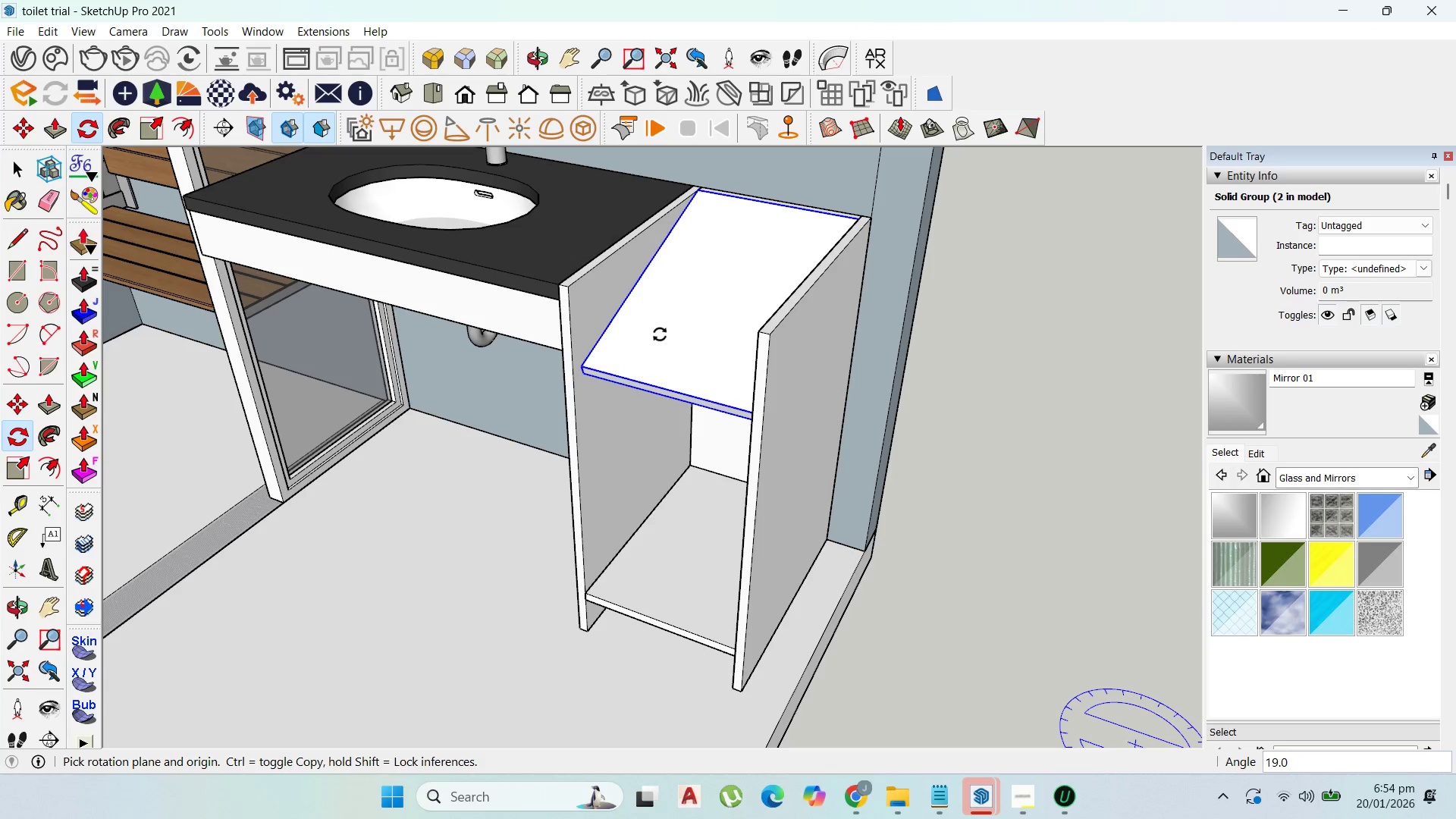 
scroll: coordinate [660, 337], scroll_direction: up, amount: 1.0
 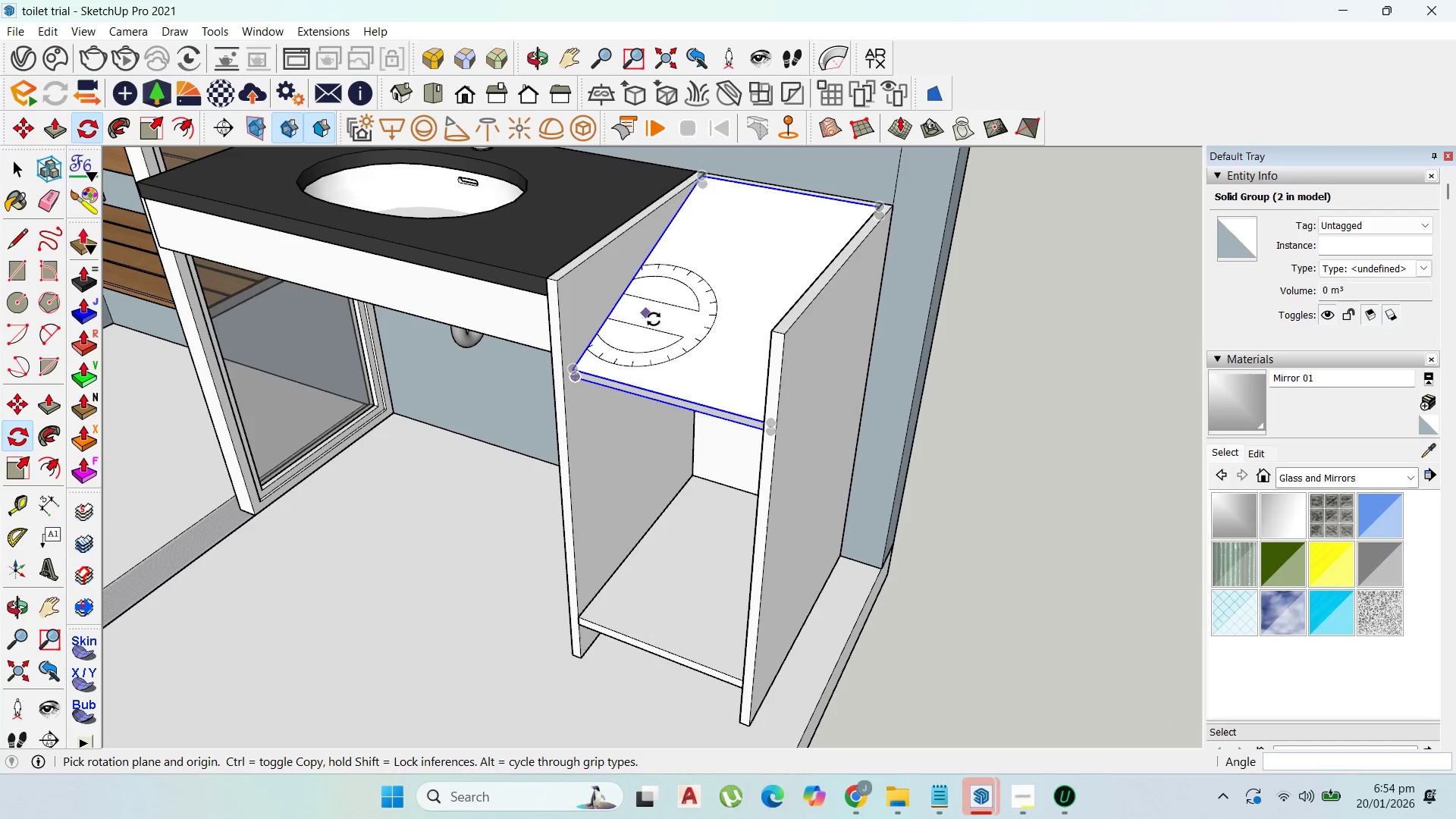 
key(Control+Z)
 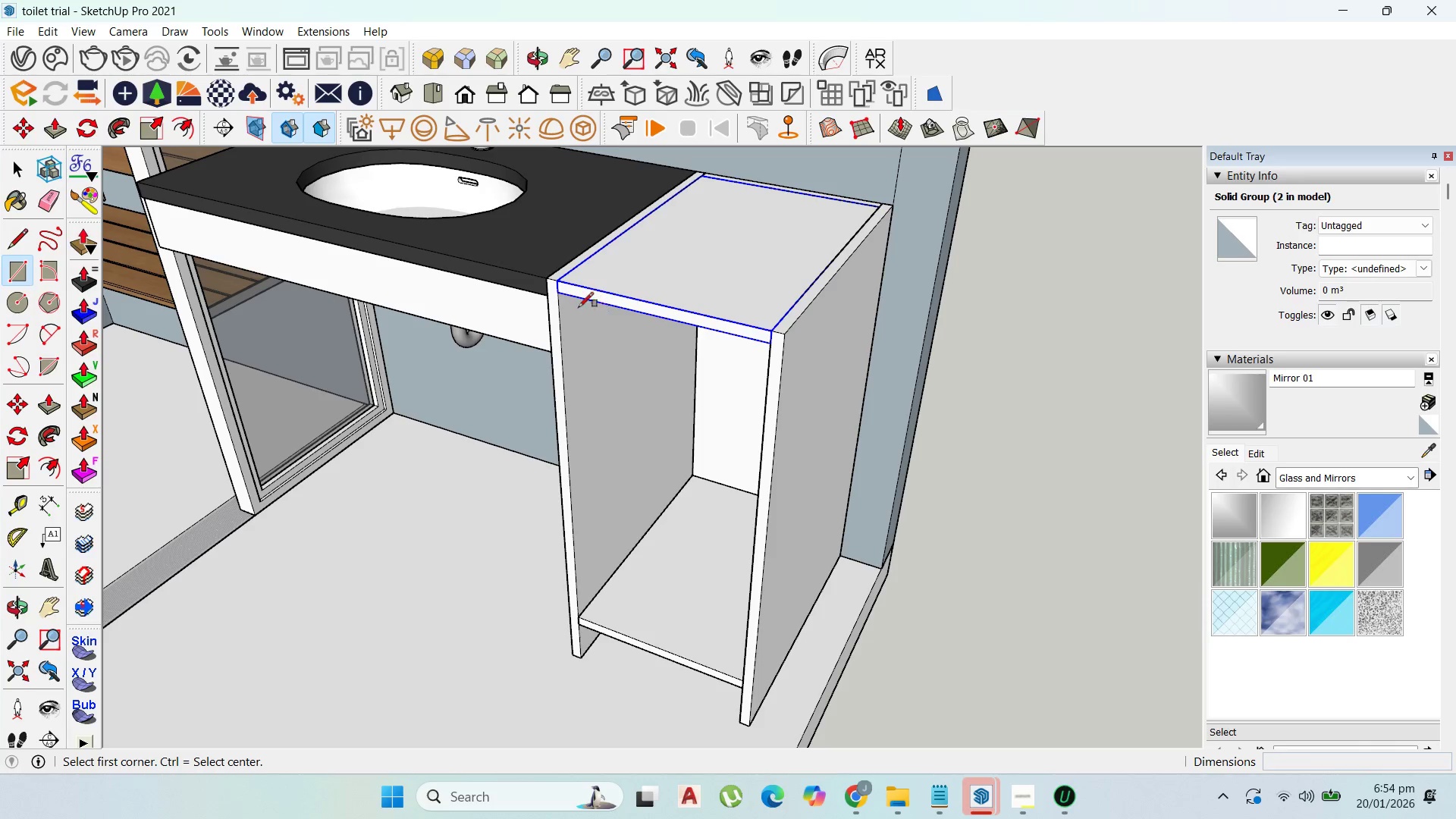 
left_click([861, 801])
 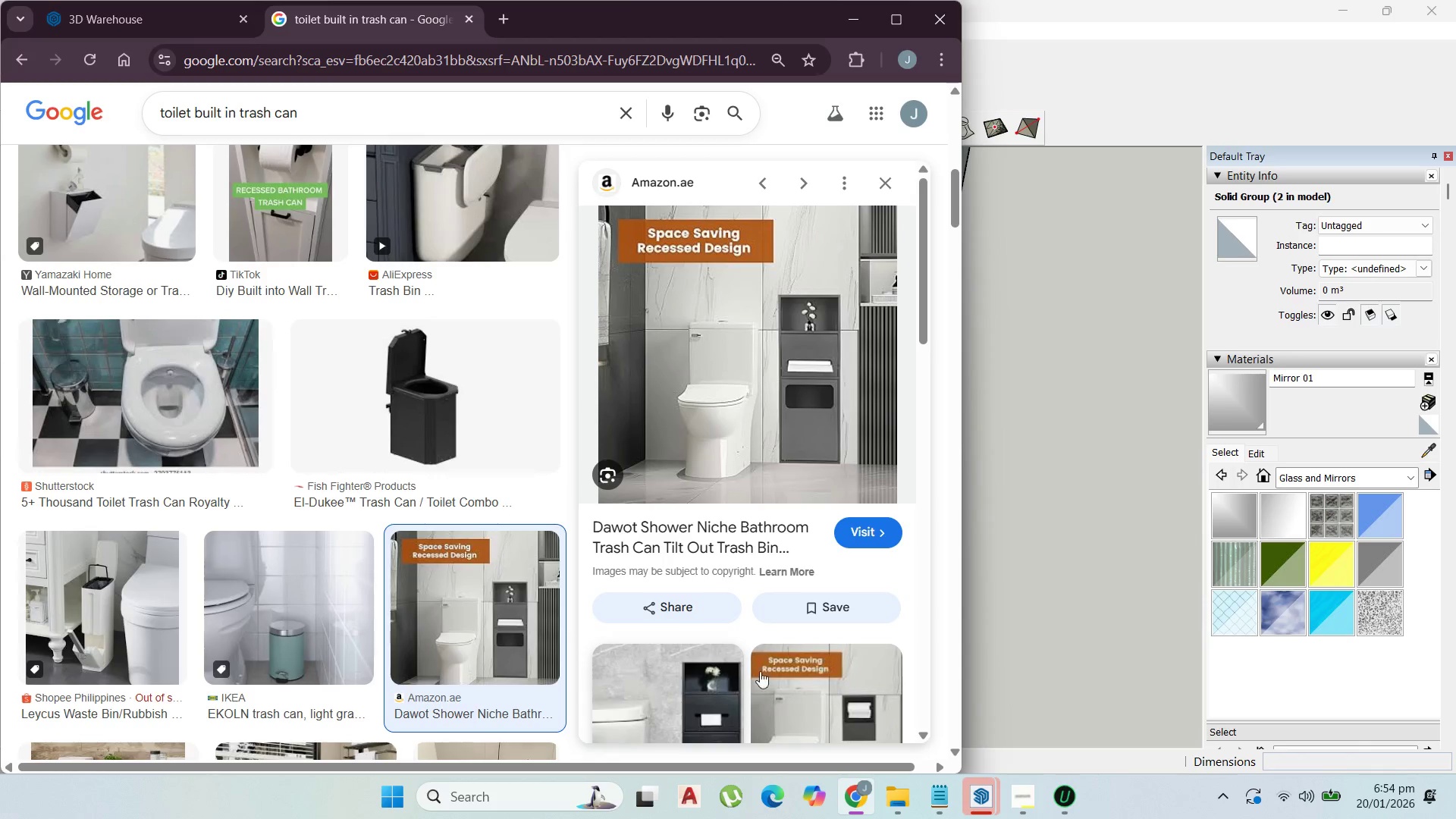 
scroll: coordinate [739, 689], scroll_direction: down, amount: 1.0
 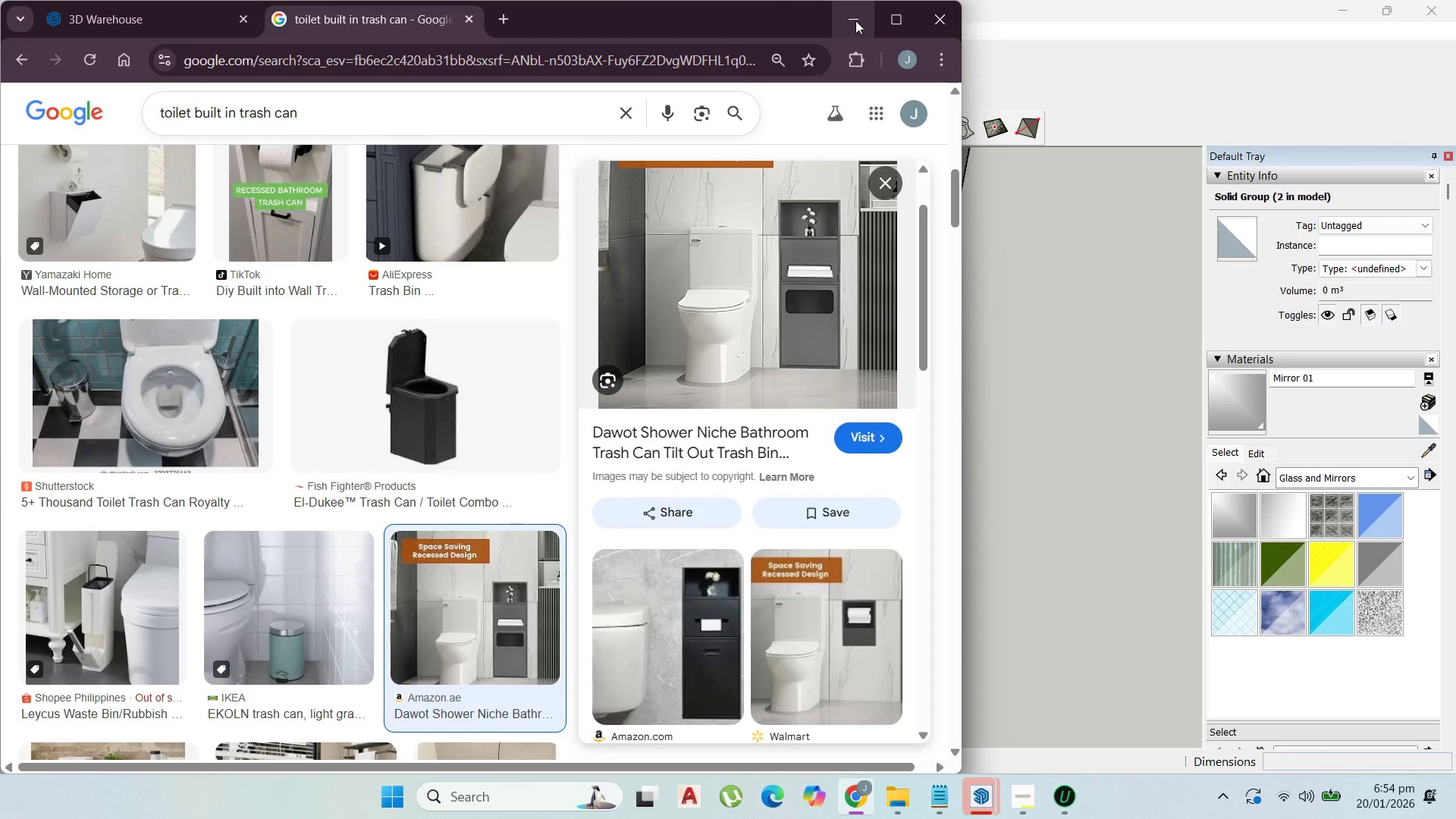 
wait(8.84)
 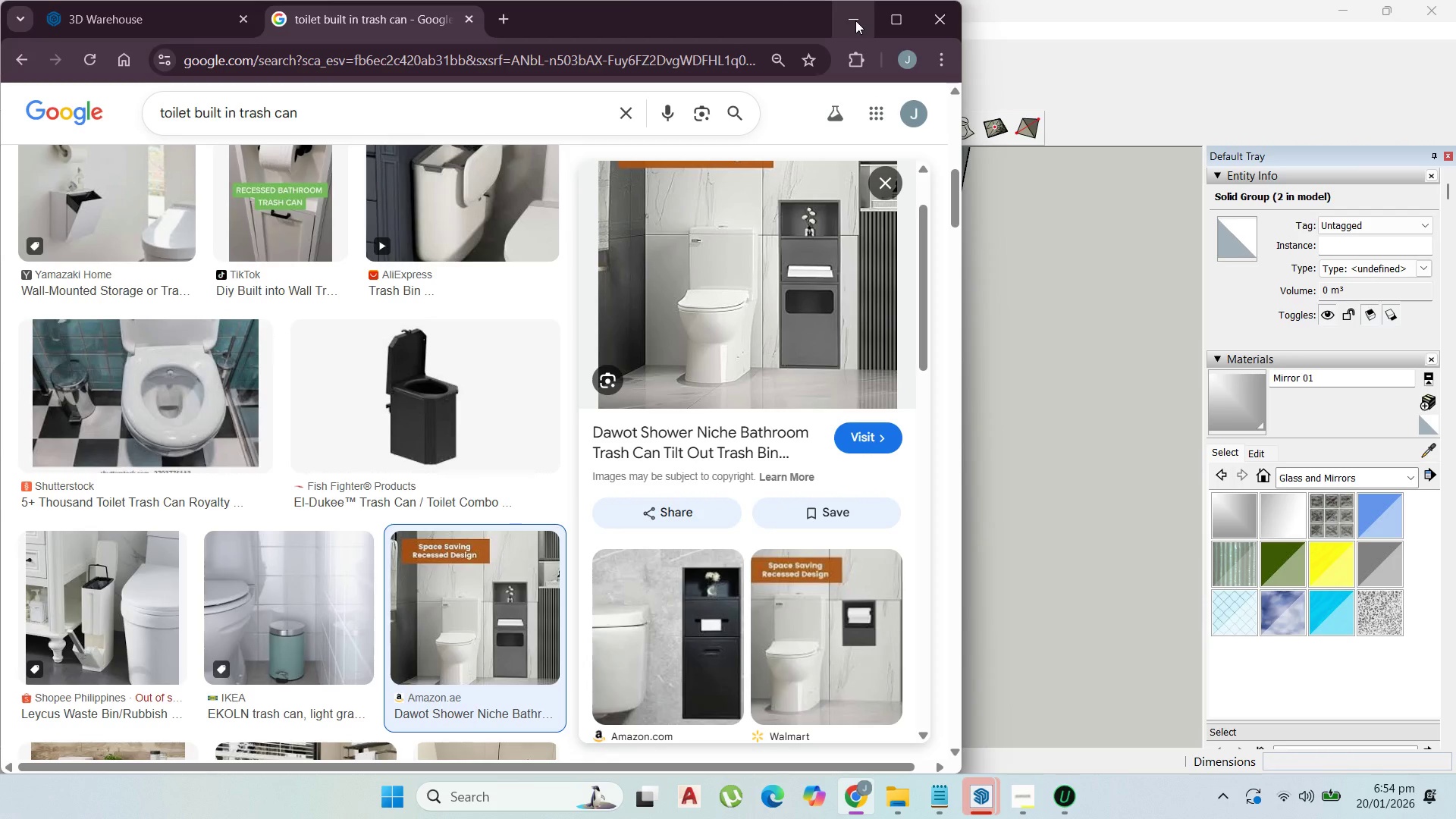 
left_click_drag(start_coordinate=[584, 610], to_coordinate=[588, 613])
 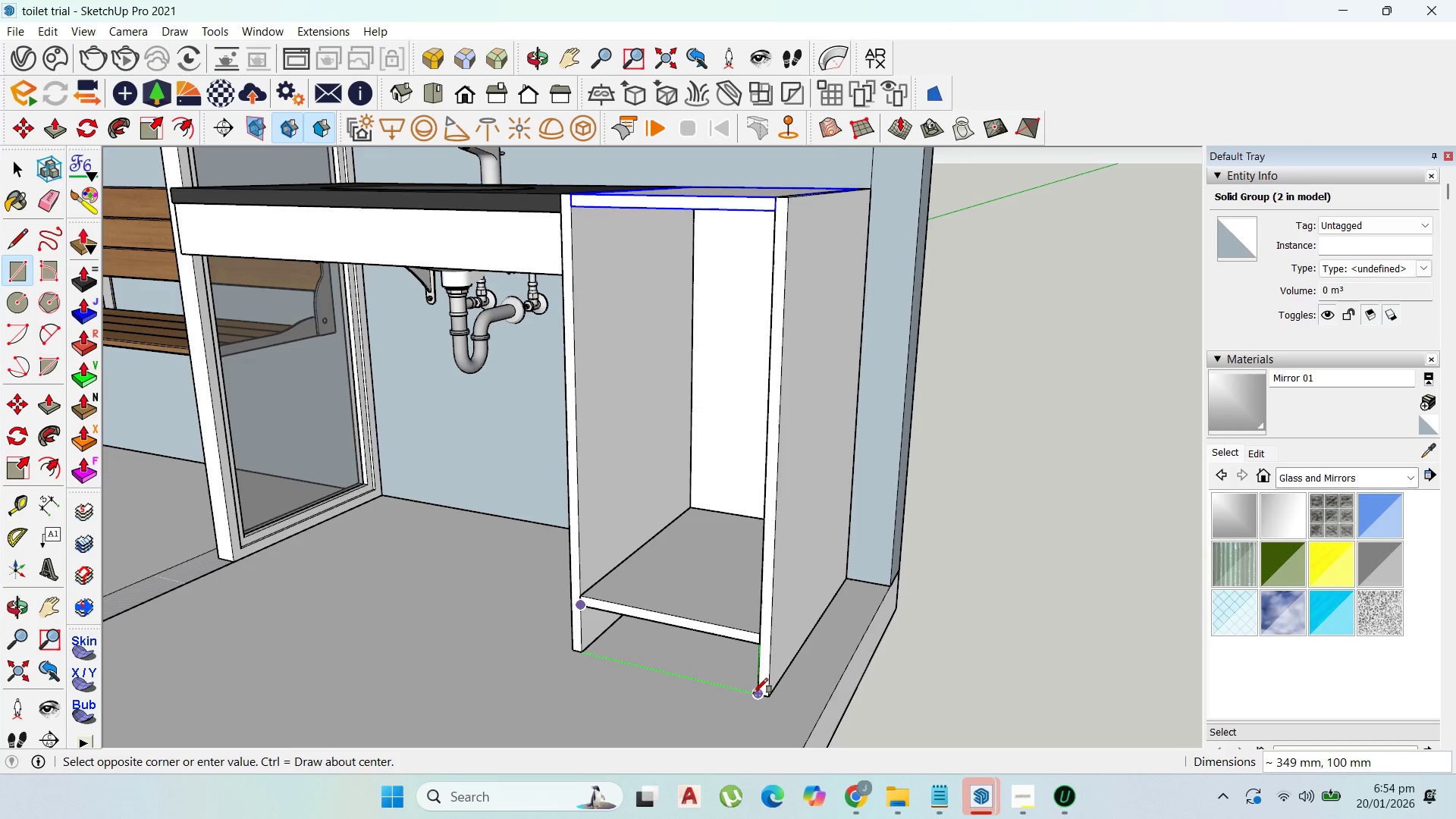 
left_click([753, 693])
 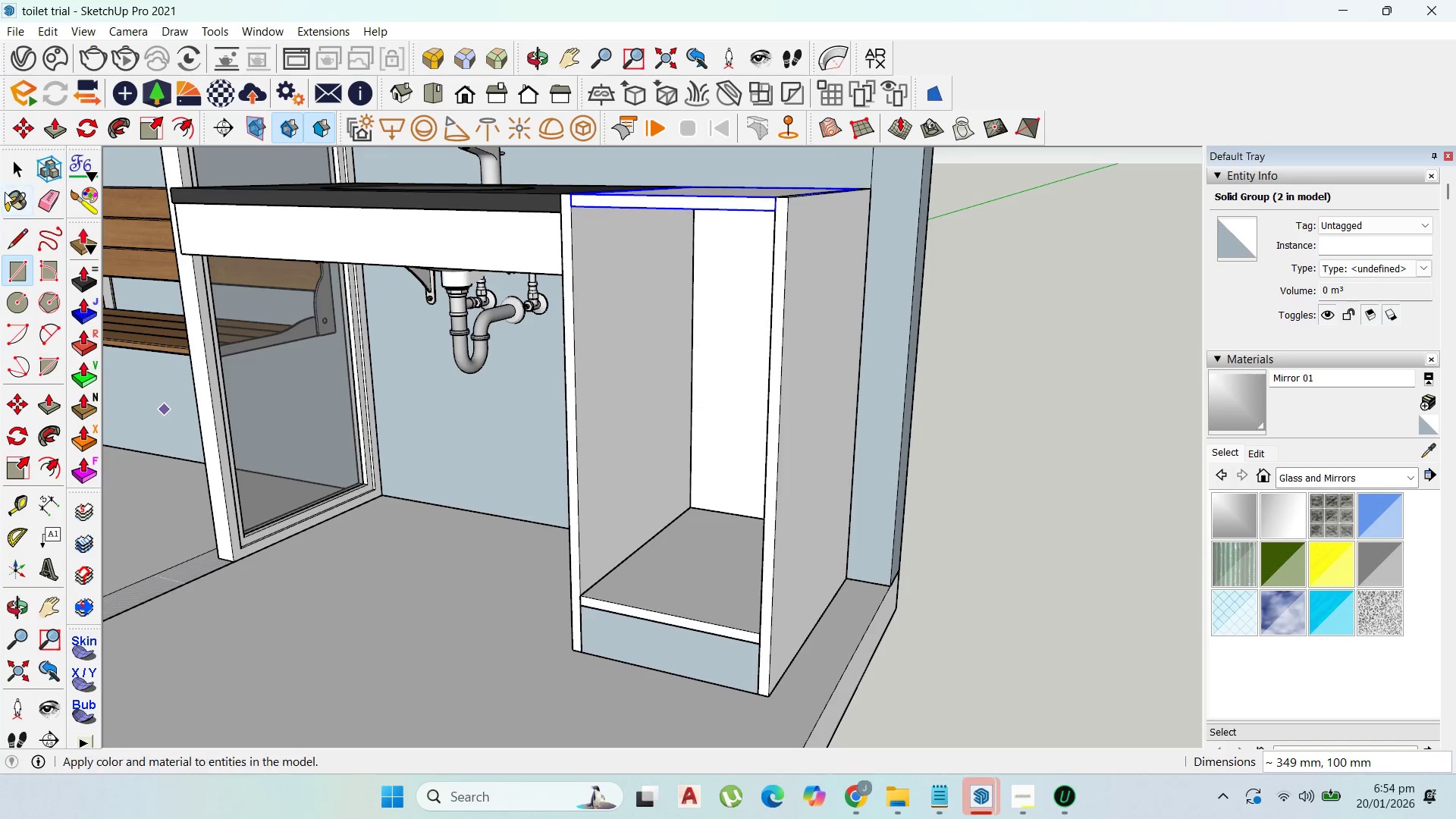 
left_click([21, 160])
 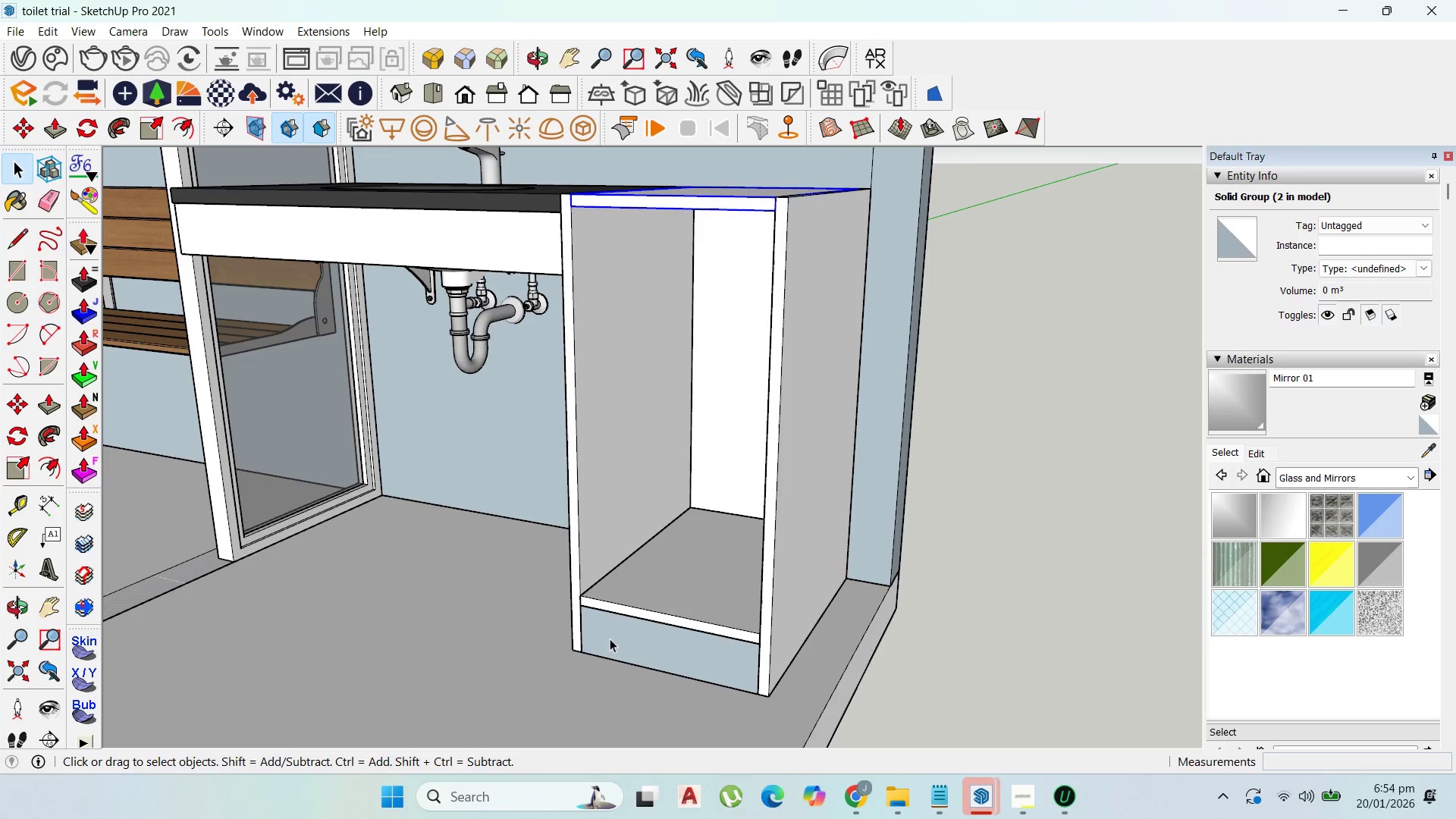 
double_click([615, 642])
 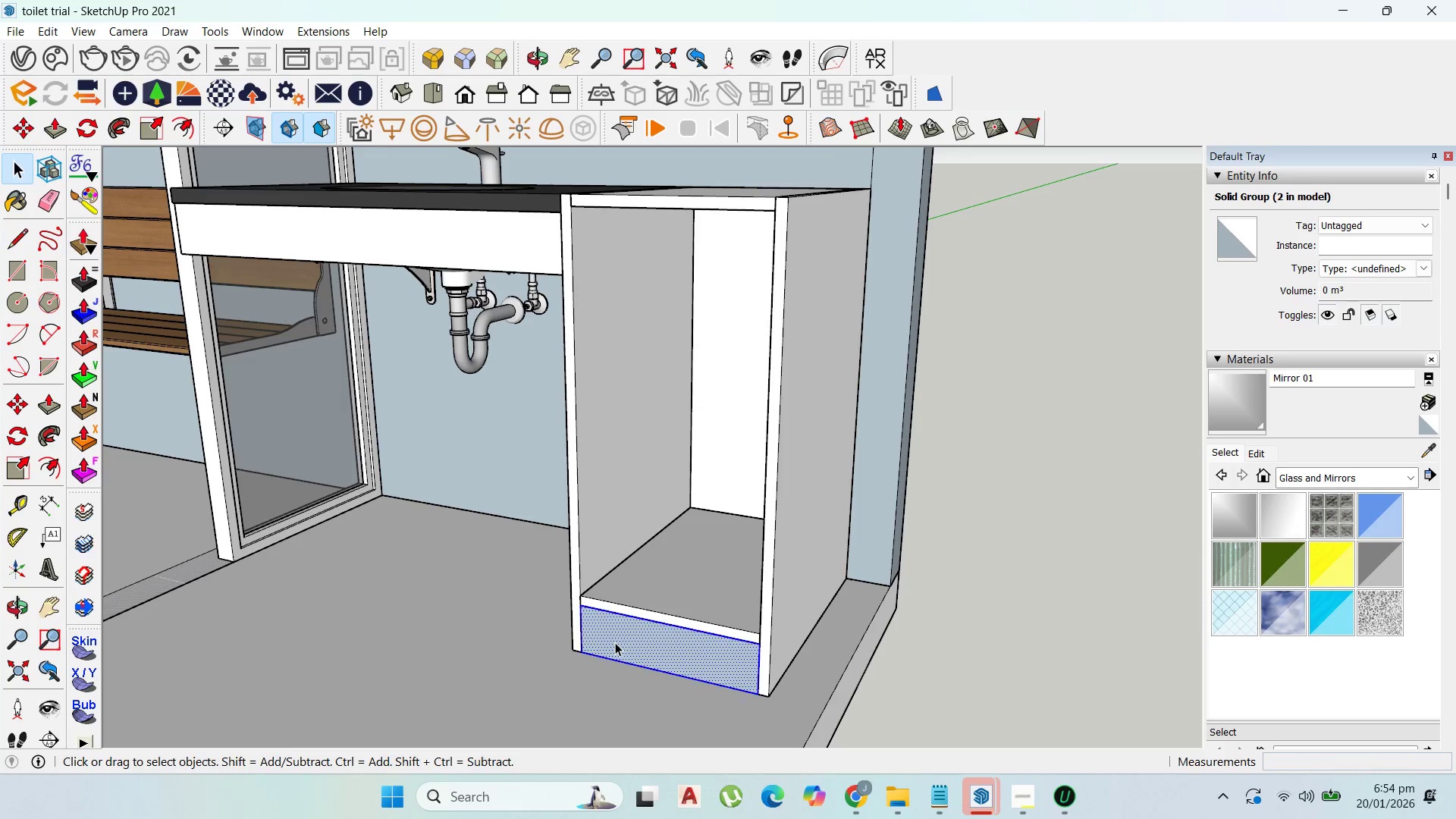 
triple_click([615, 642])
 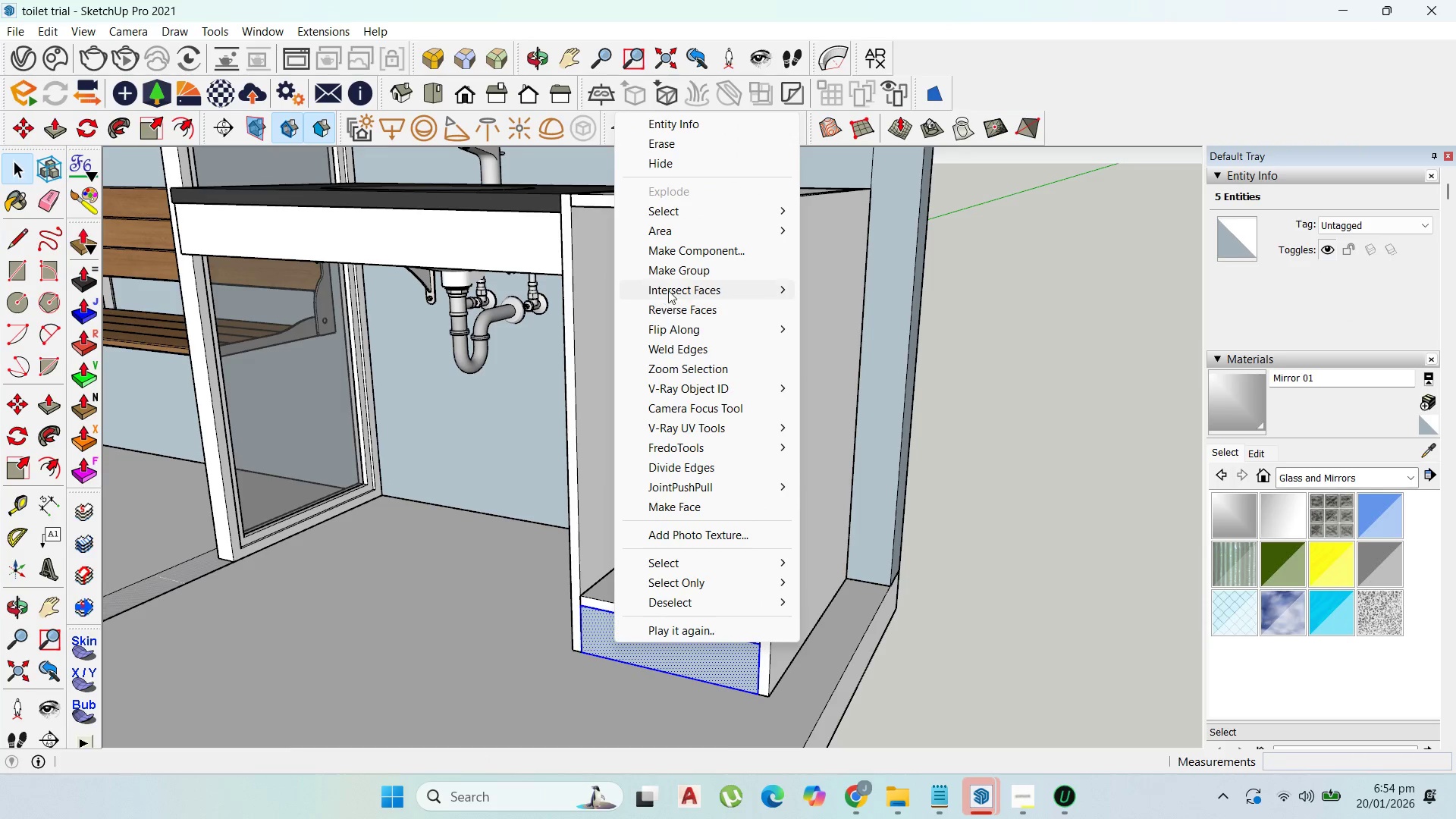 
left_click([684, 277])
 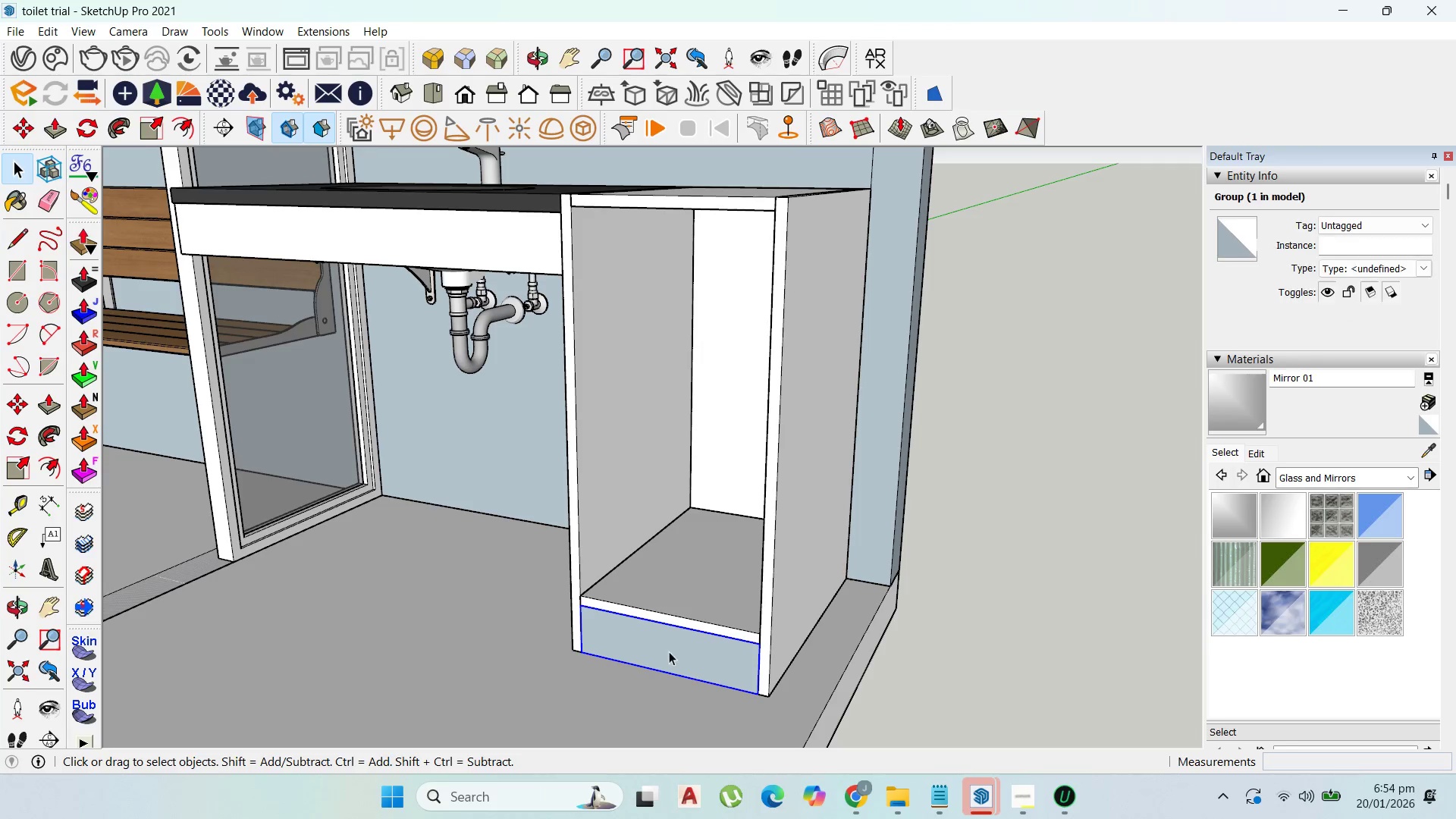 
double_click([669, 651])
 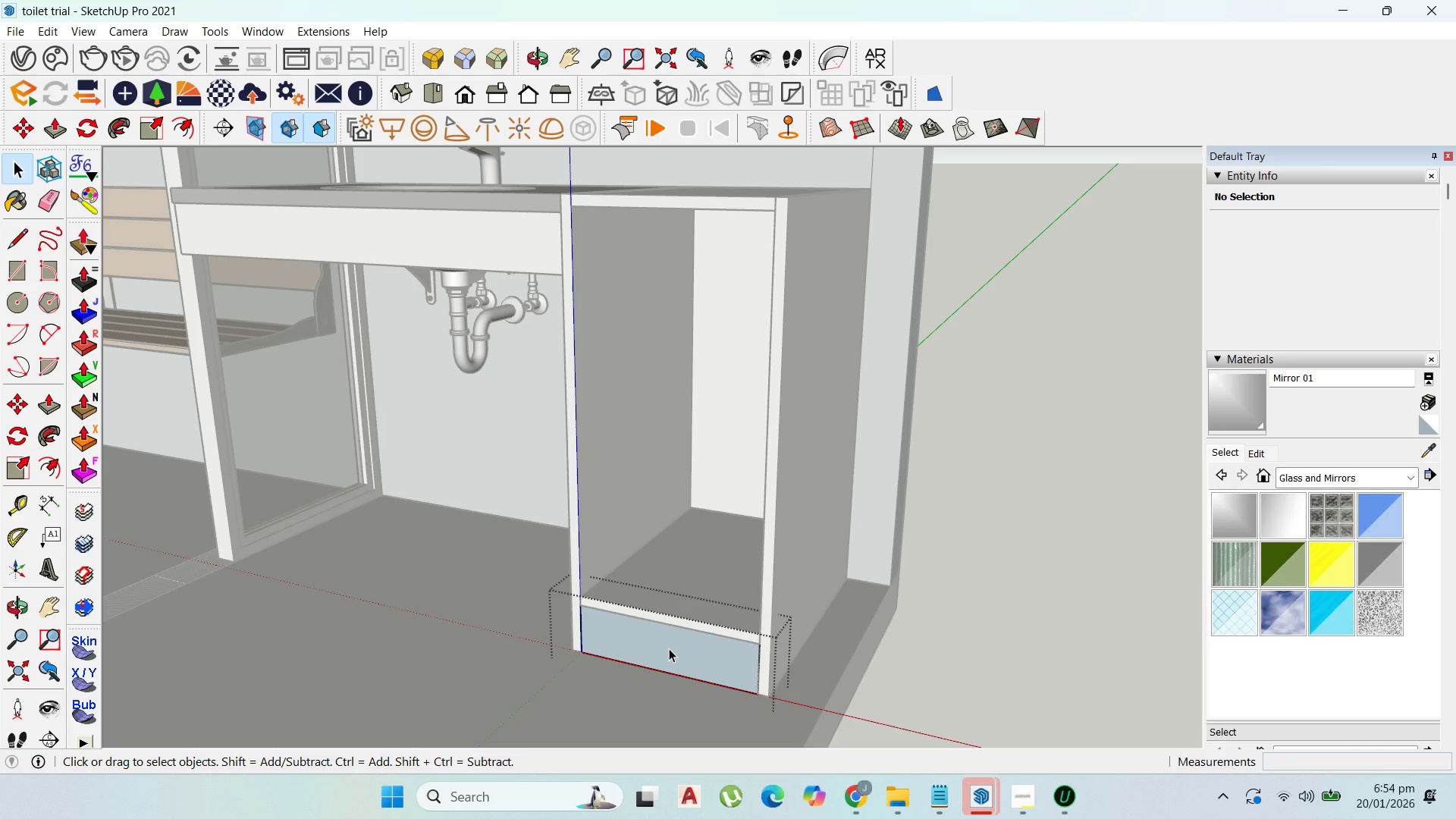 
key(P)
 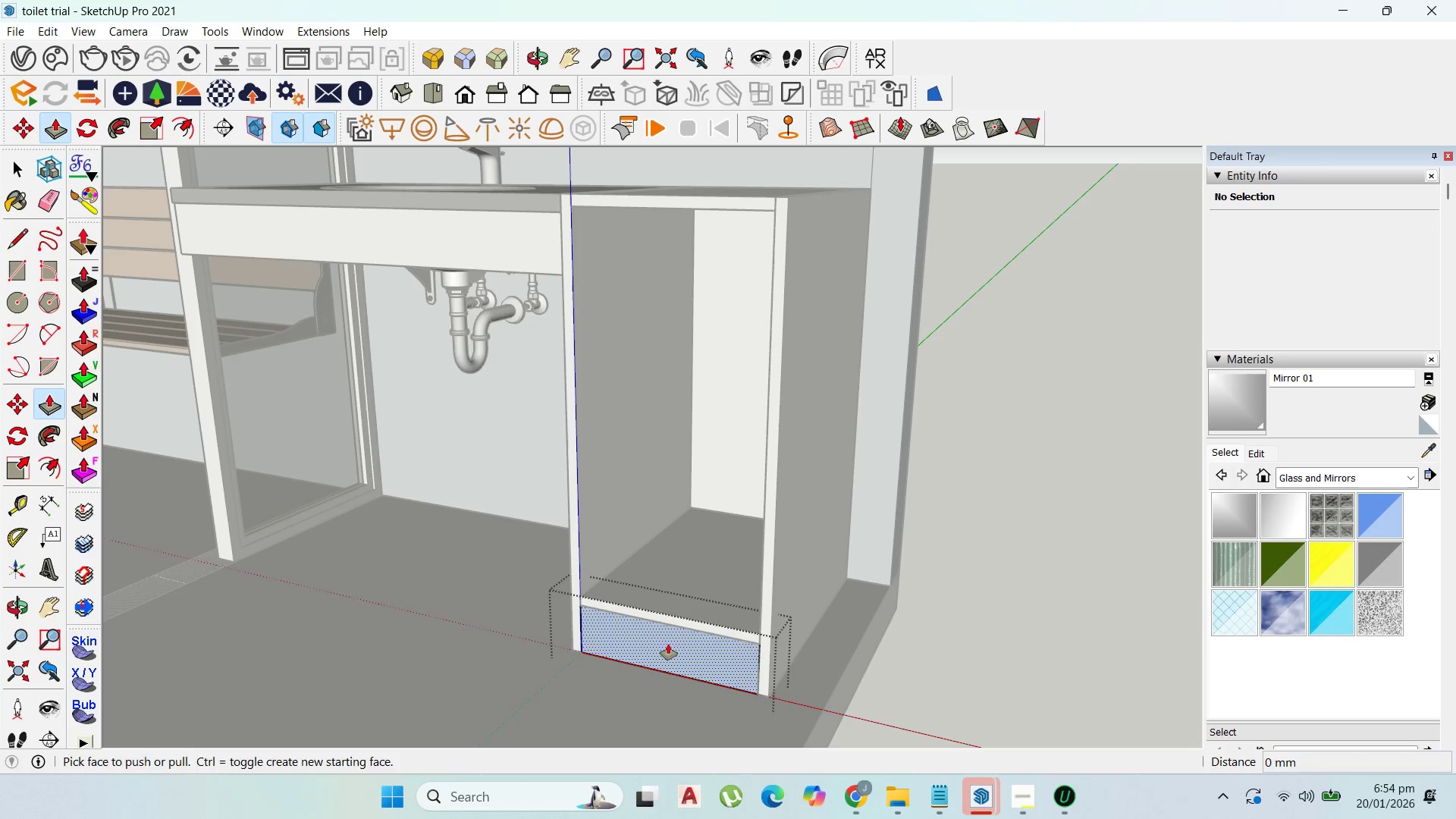 
left_click_drag(start_coordinate=[668, 644], to_coordinate=[688, 609])
 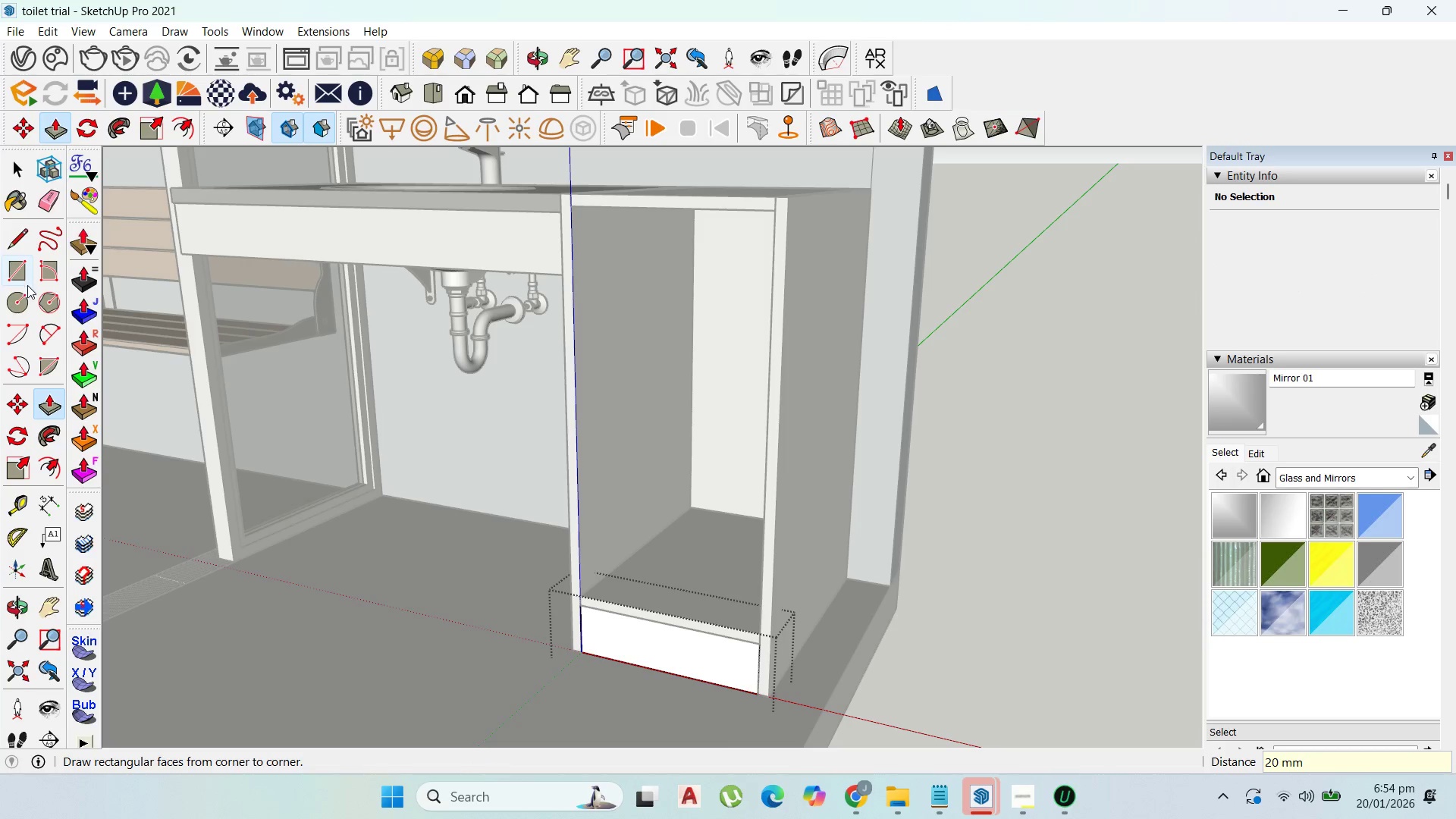 
type(20)
 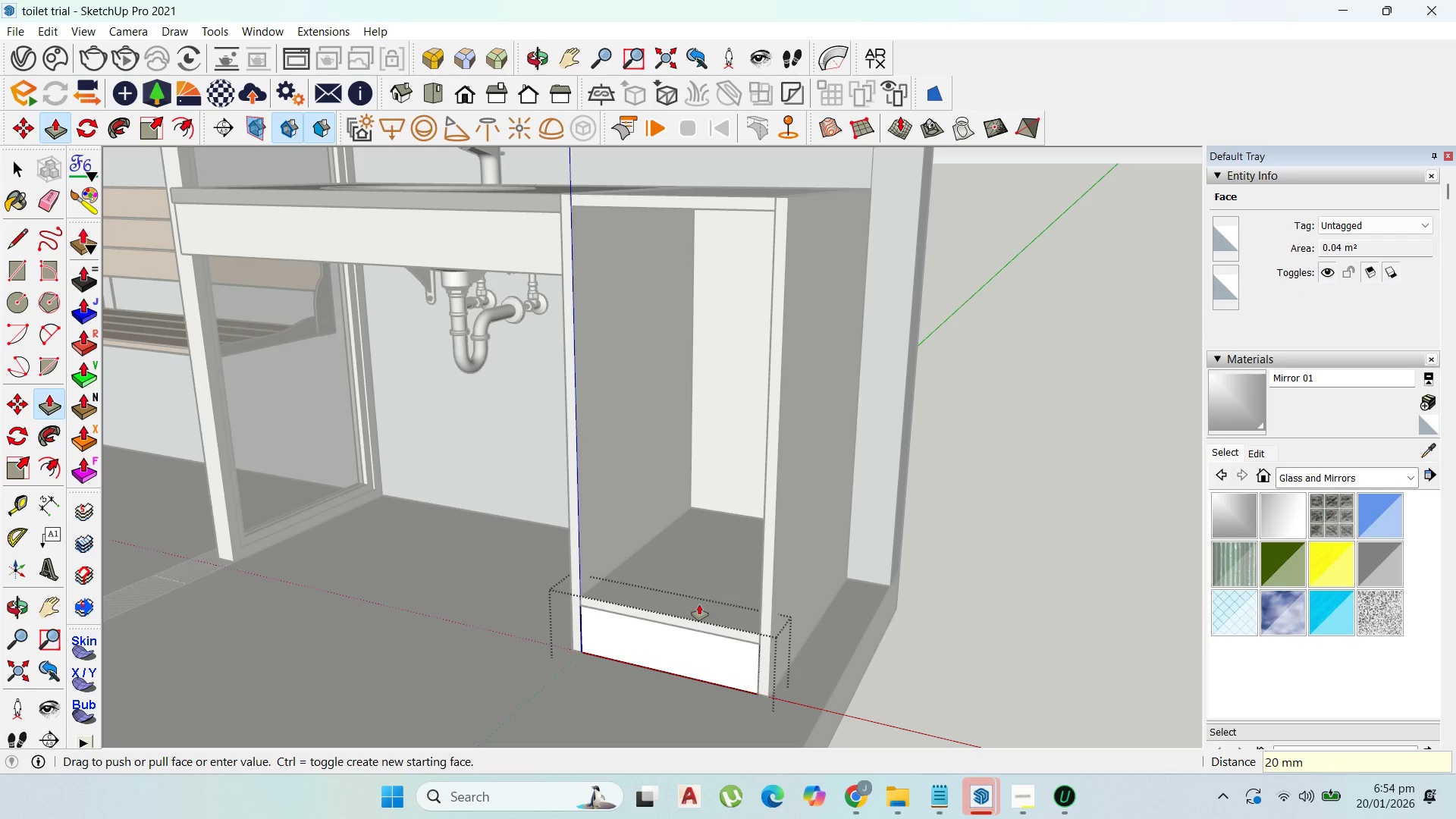 
key(Enter)
 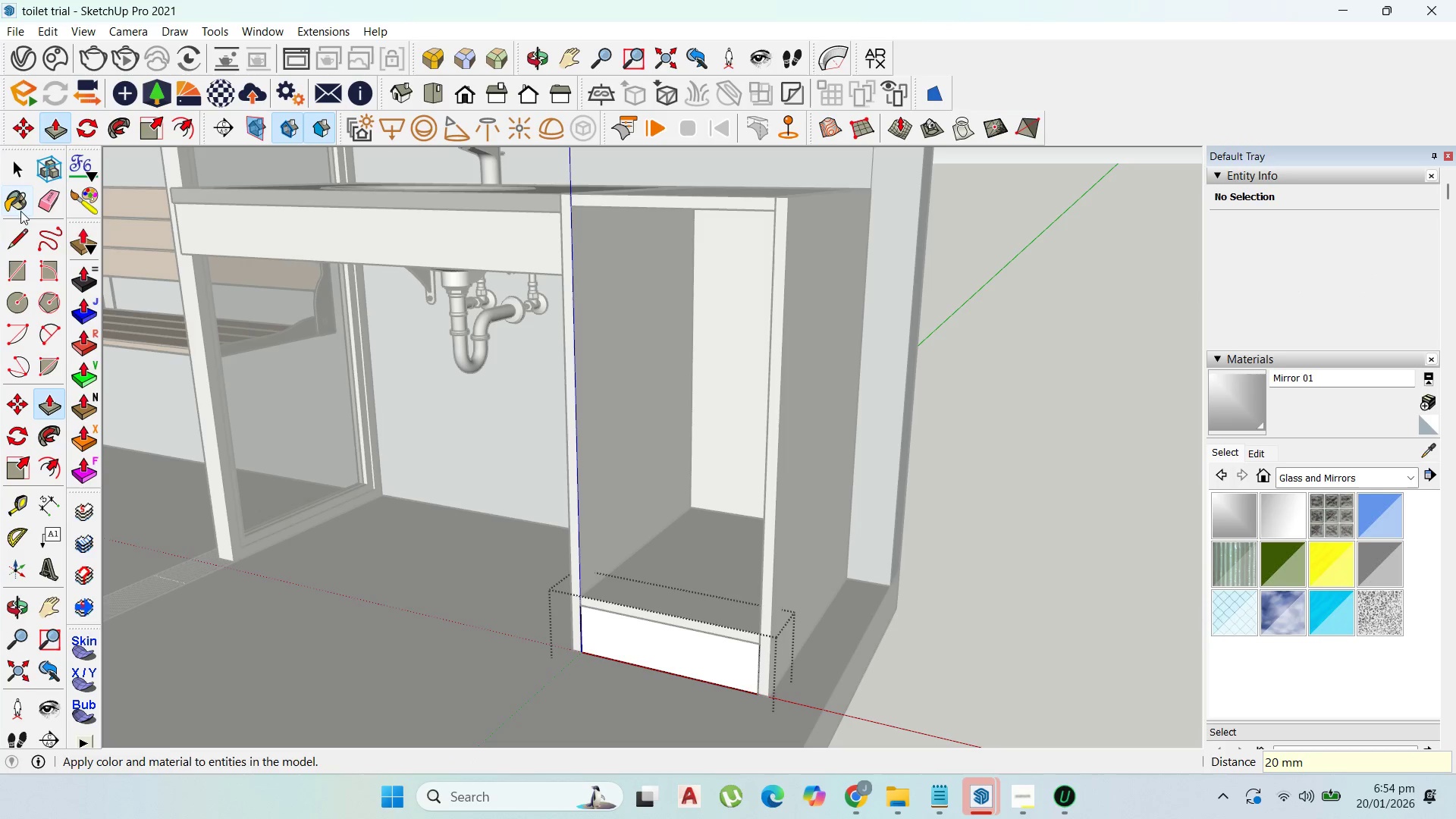 
left_click([20, 168])
 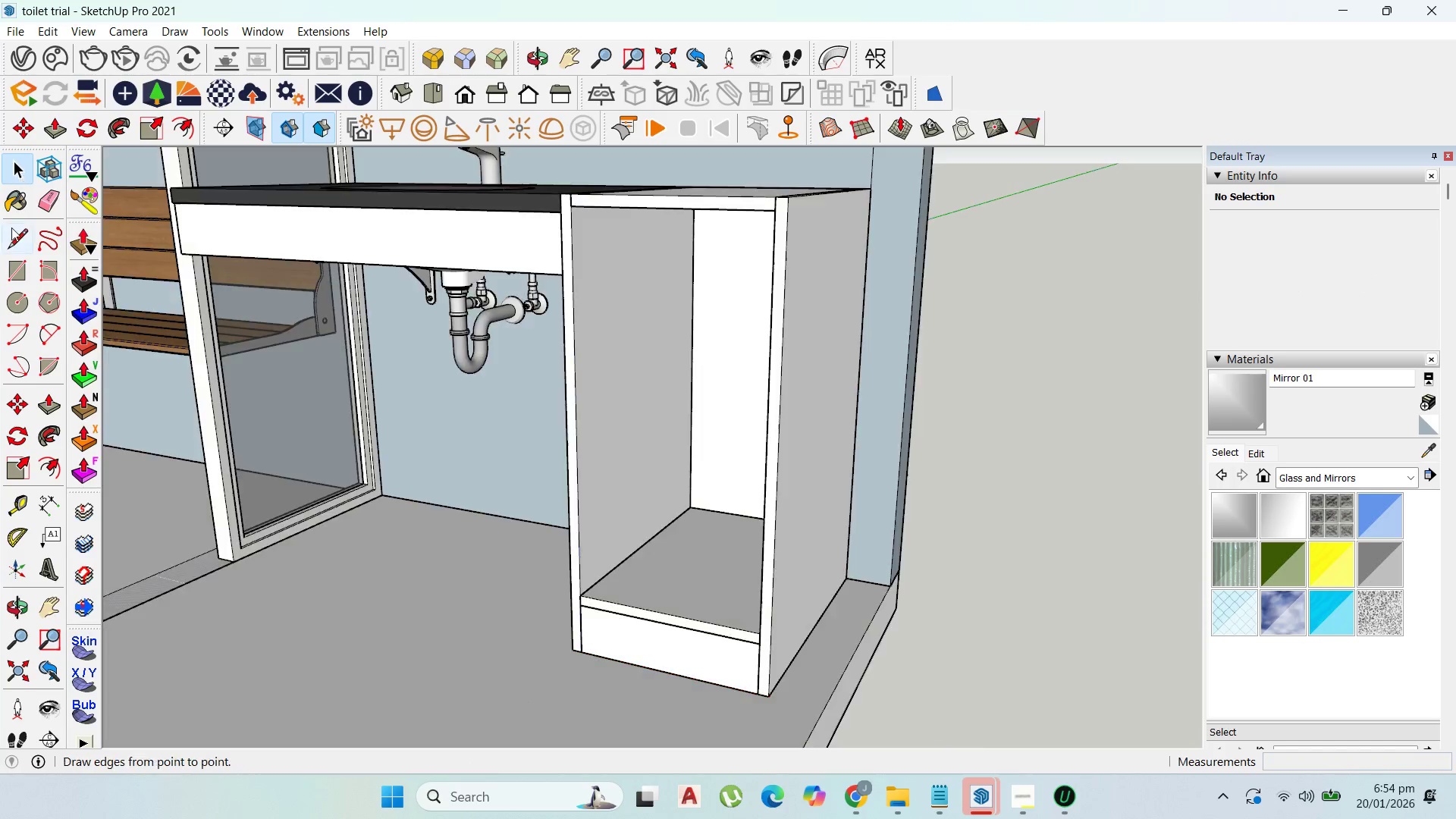 
key(Escape)
 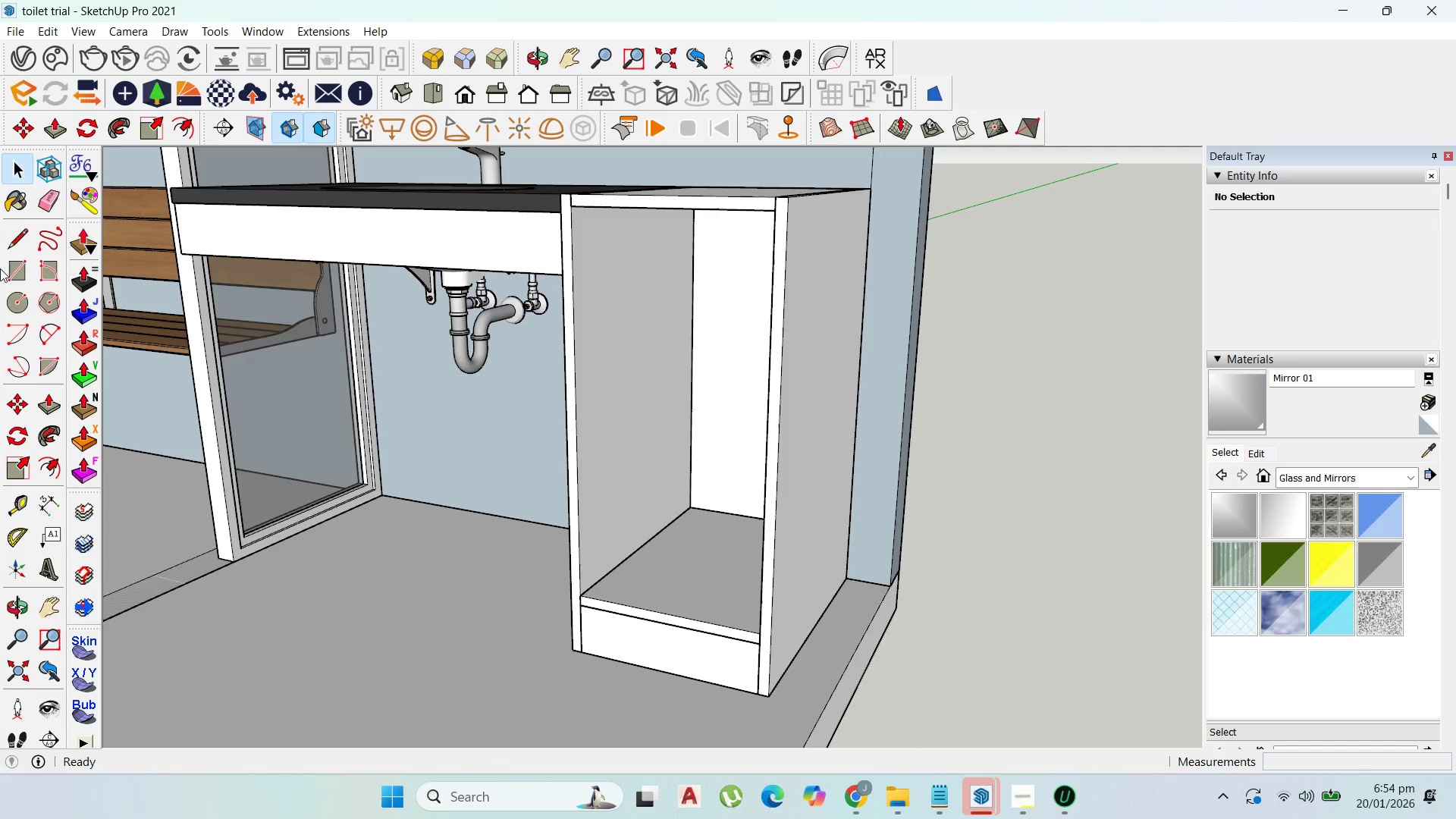 
key(Escape)
 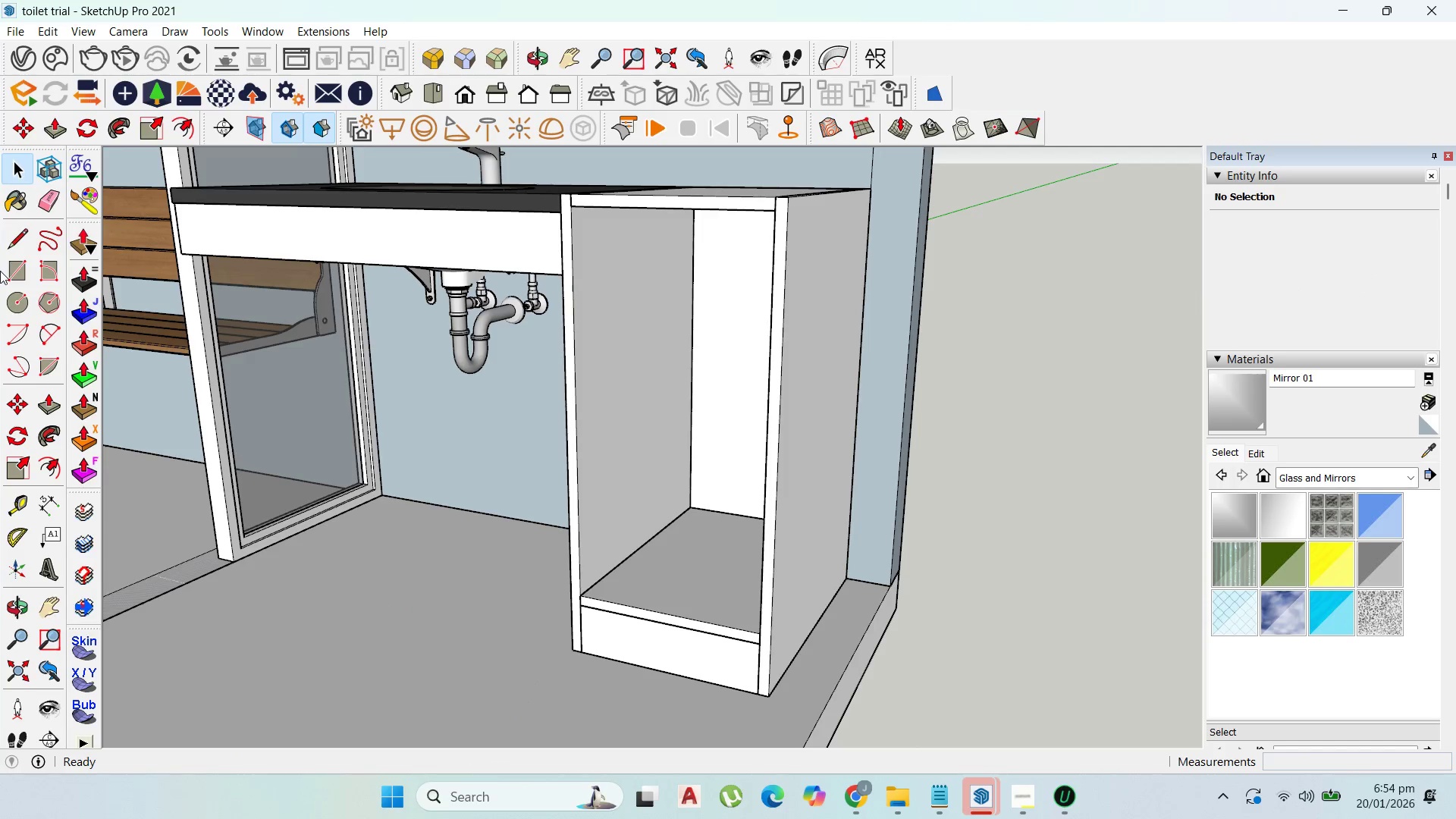 
key(Escape)
 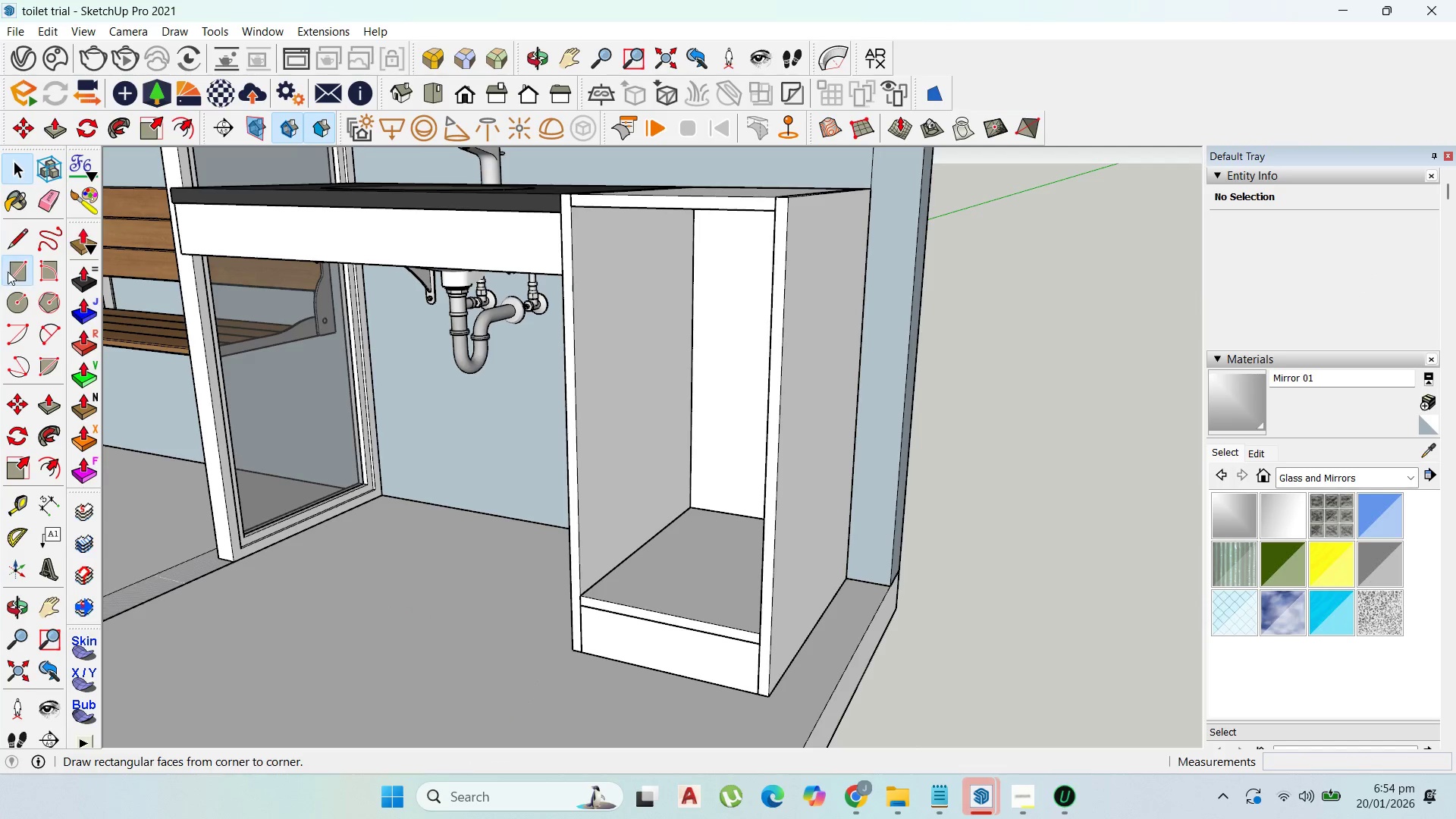 
left_click([8, 271])
 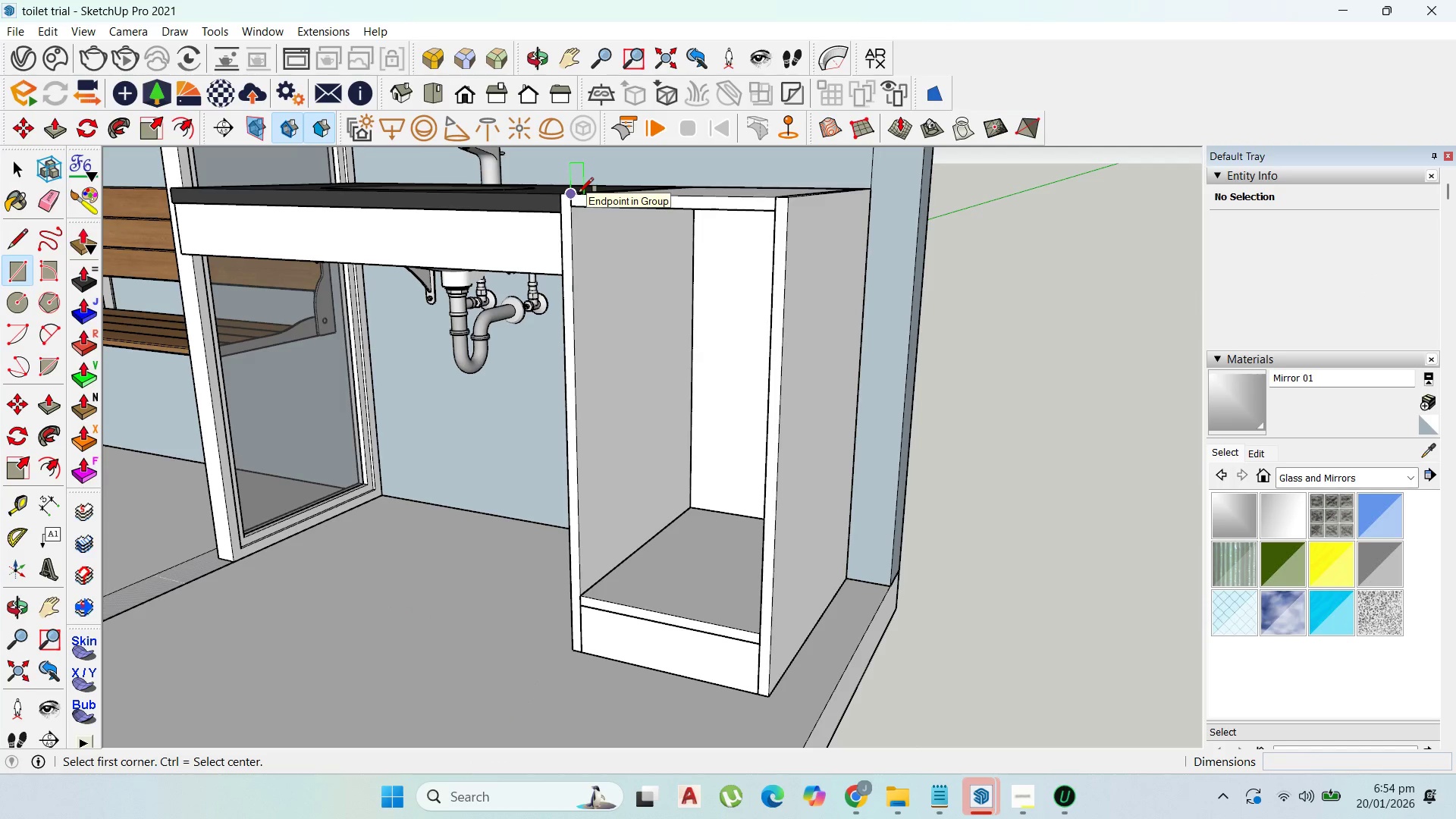 
left_click([579, 193])
 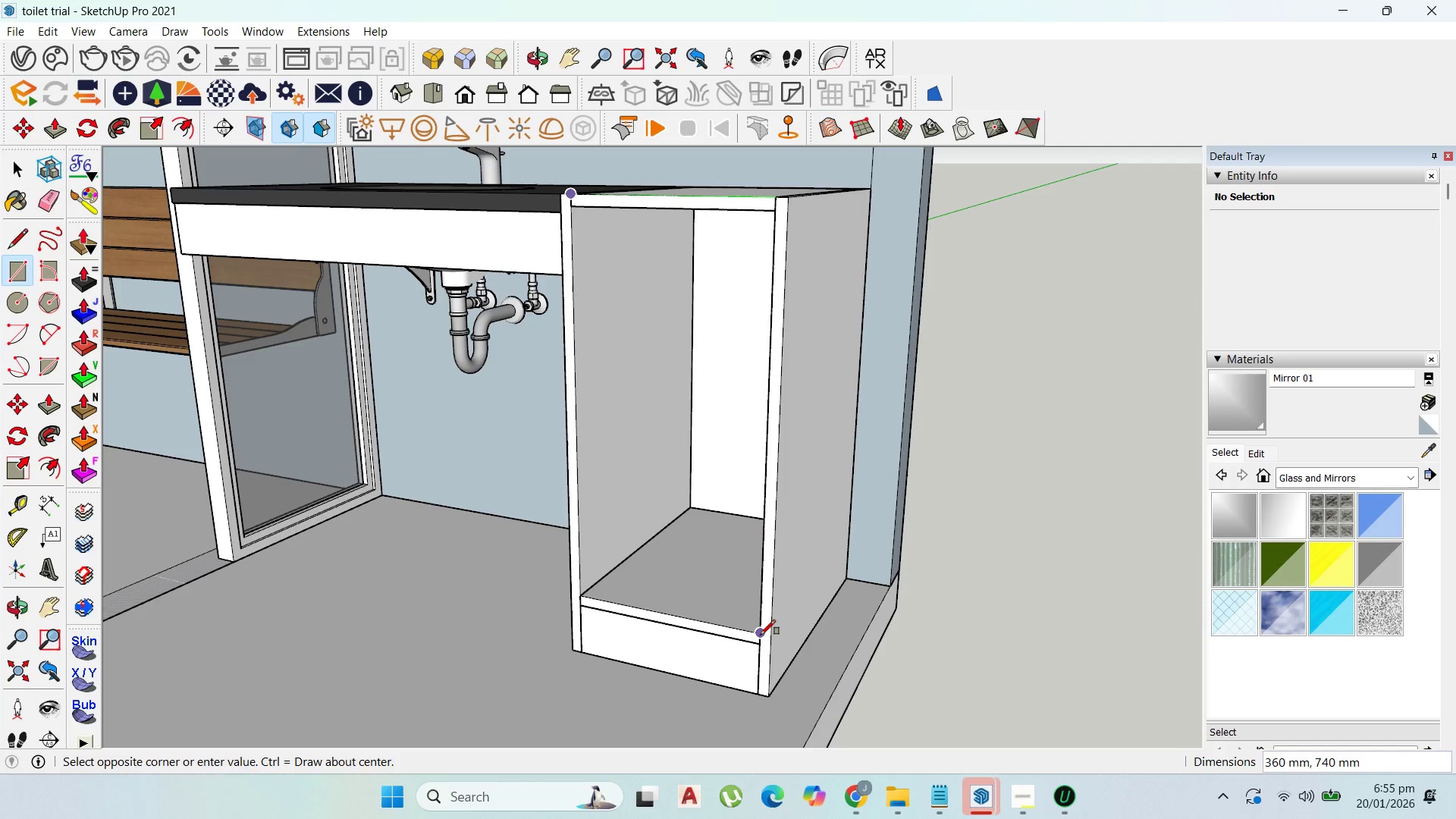 
left_click([761, 635])
 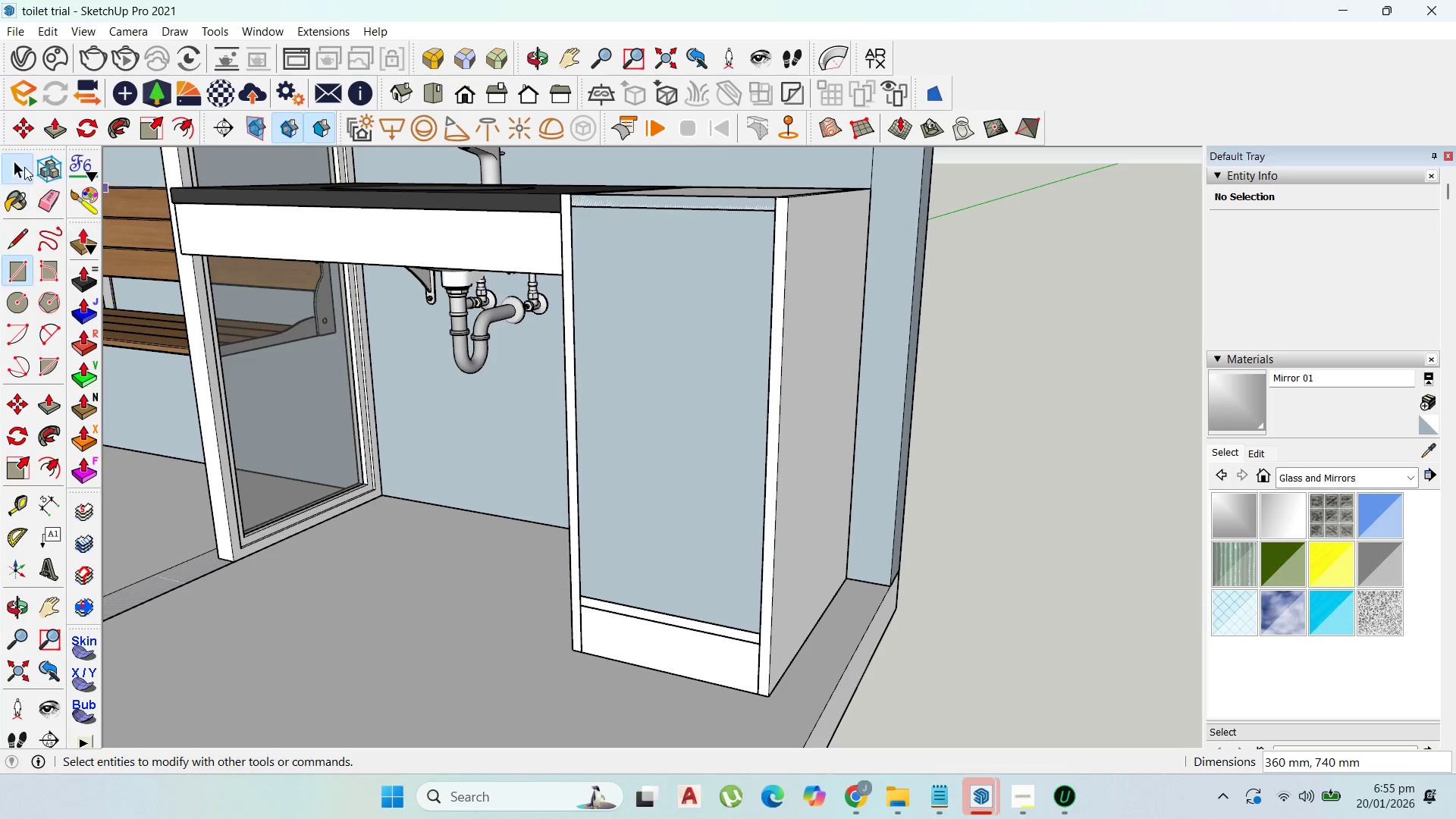 
double_click([637, 275])
 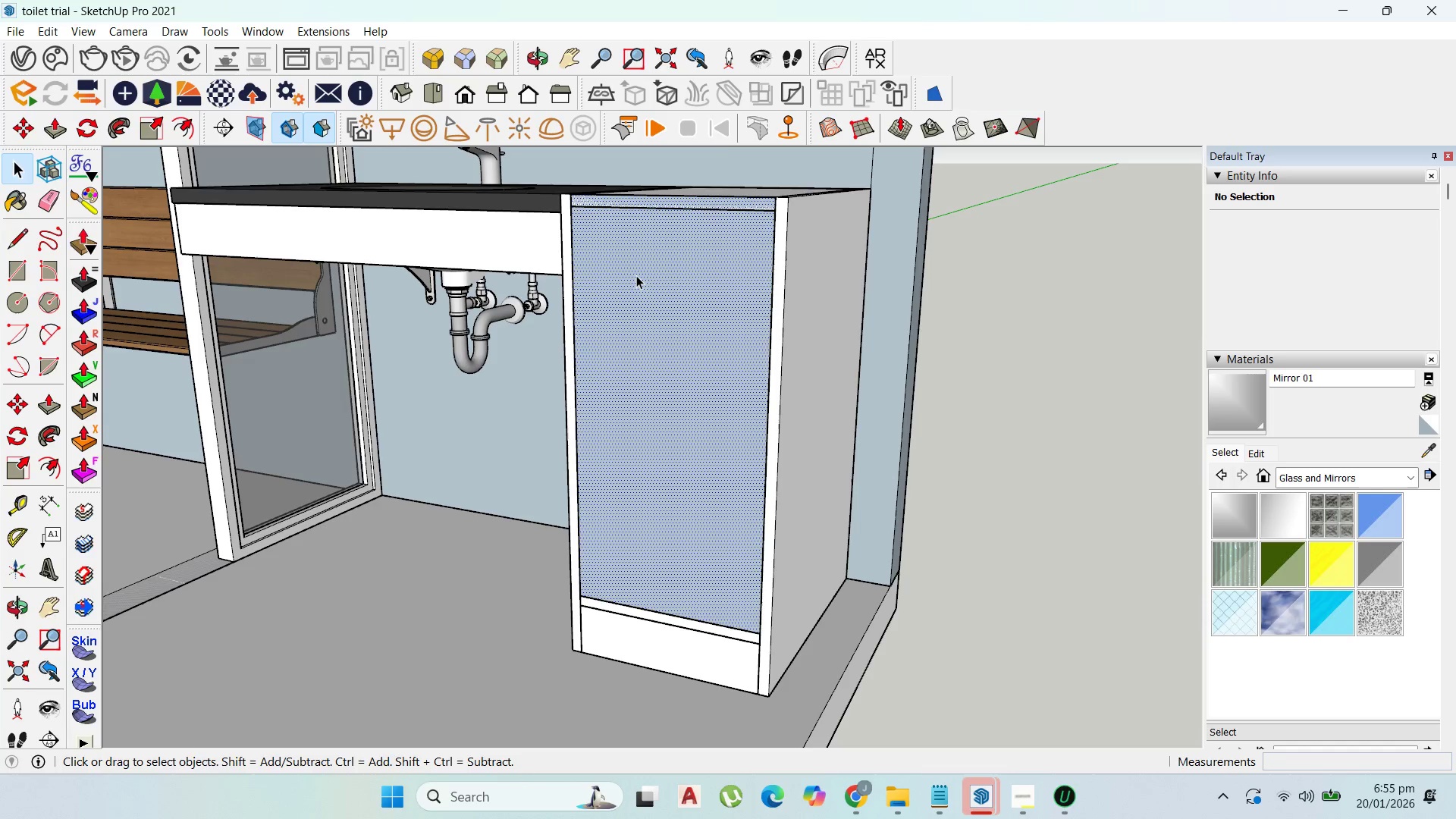 
triple_click([636, 275])
 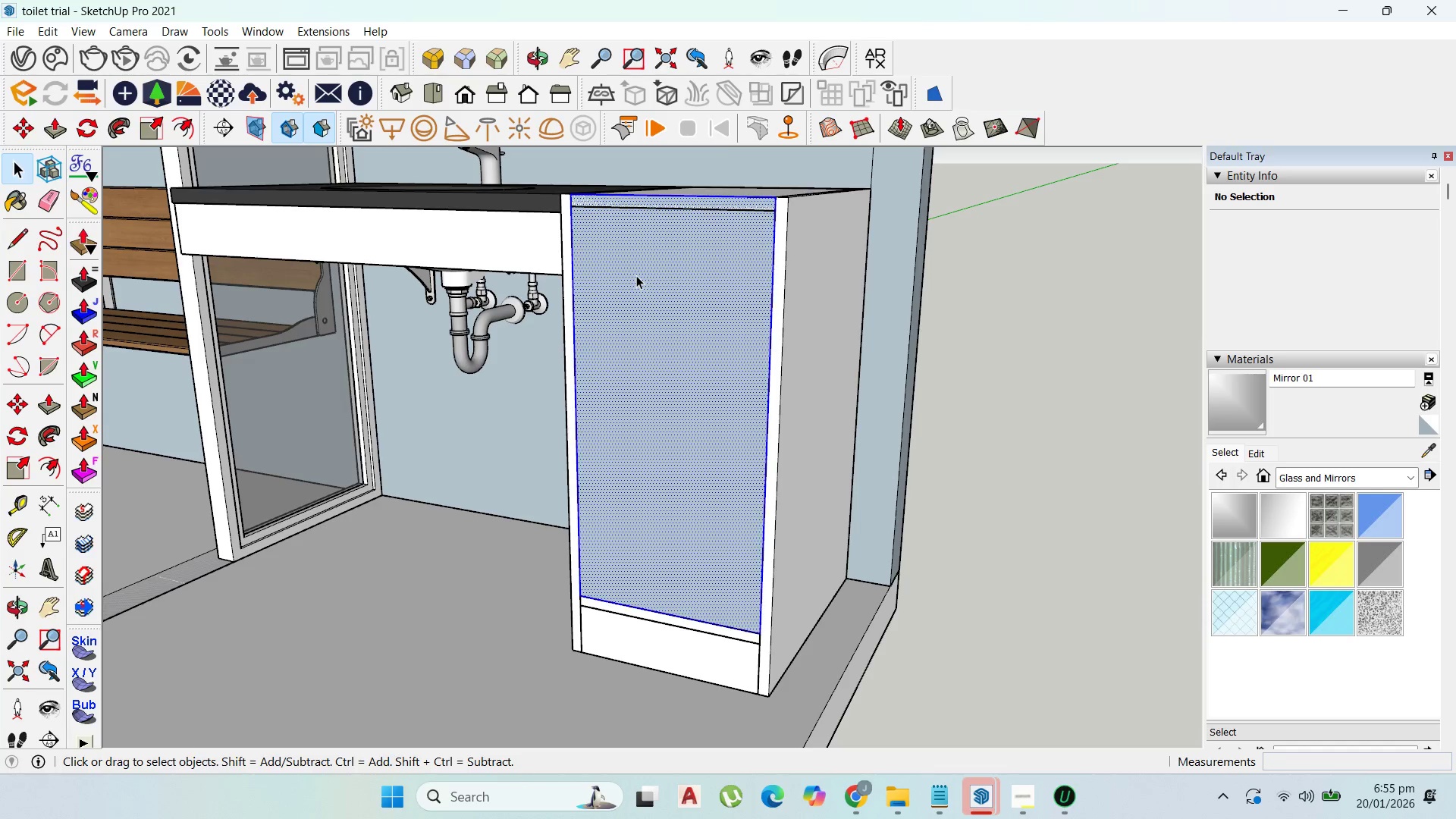 
triple_click([636, 275])
 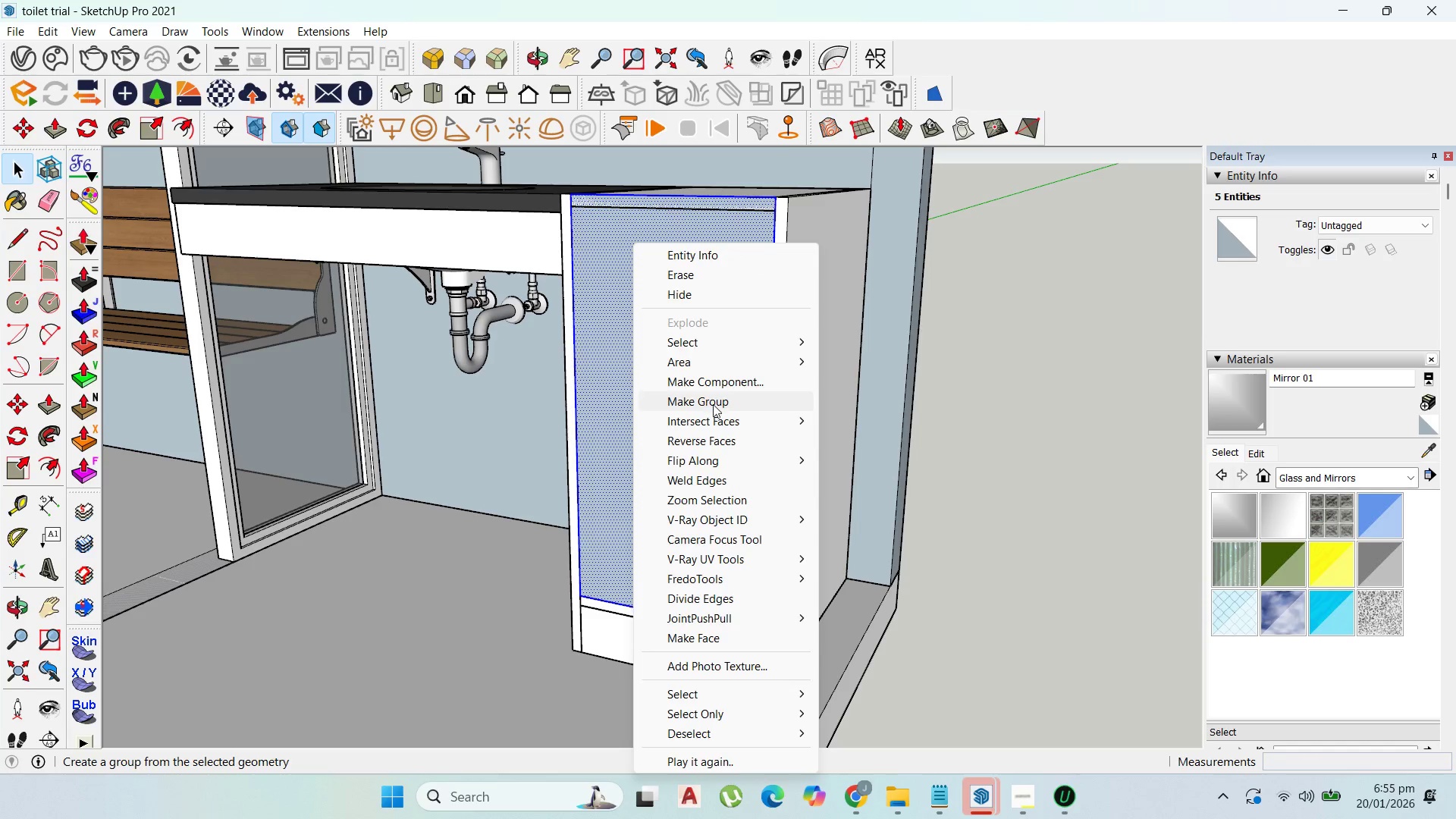 
scroll: coordinate [708, 394], scroll_direction: up, amount: 1.0
 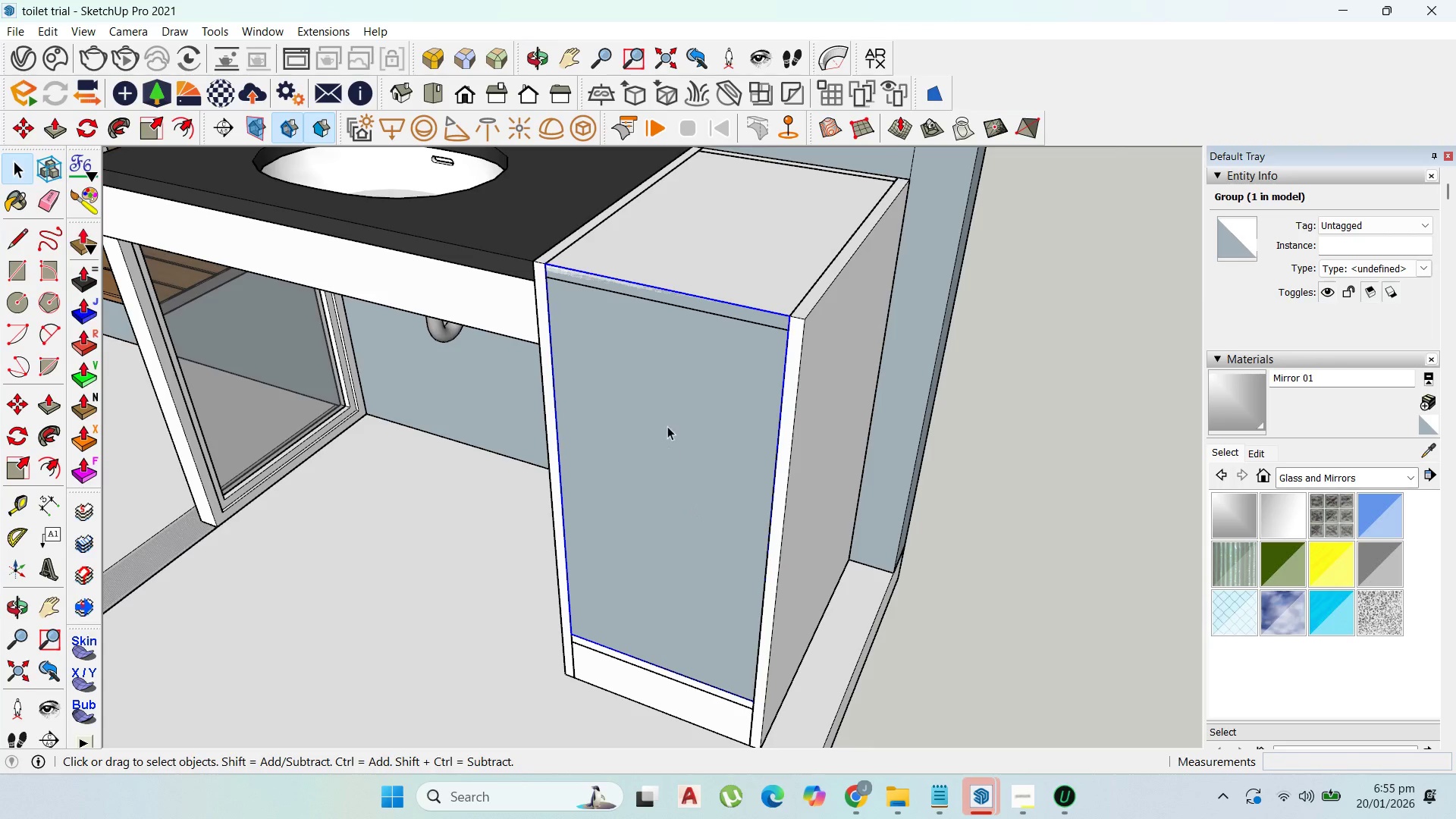 
double_click([667, 426])
 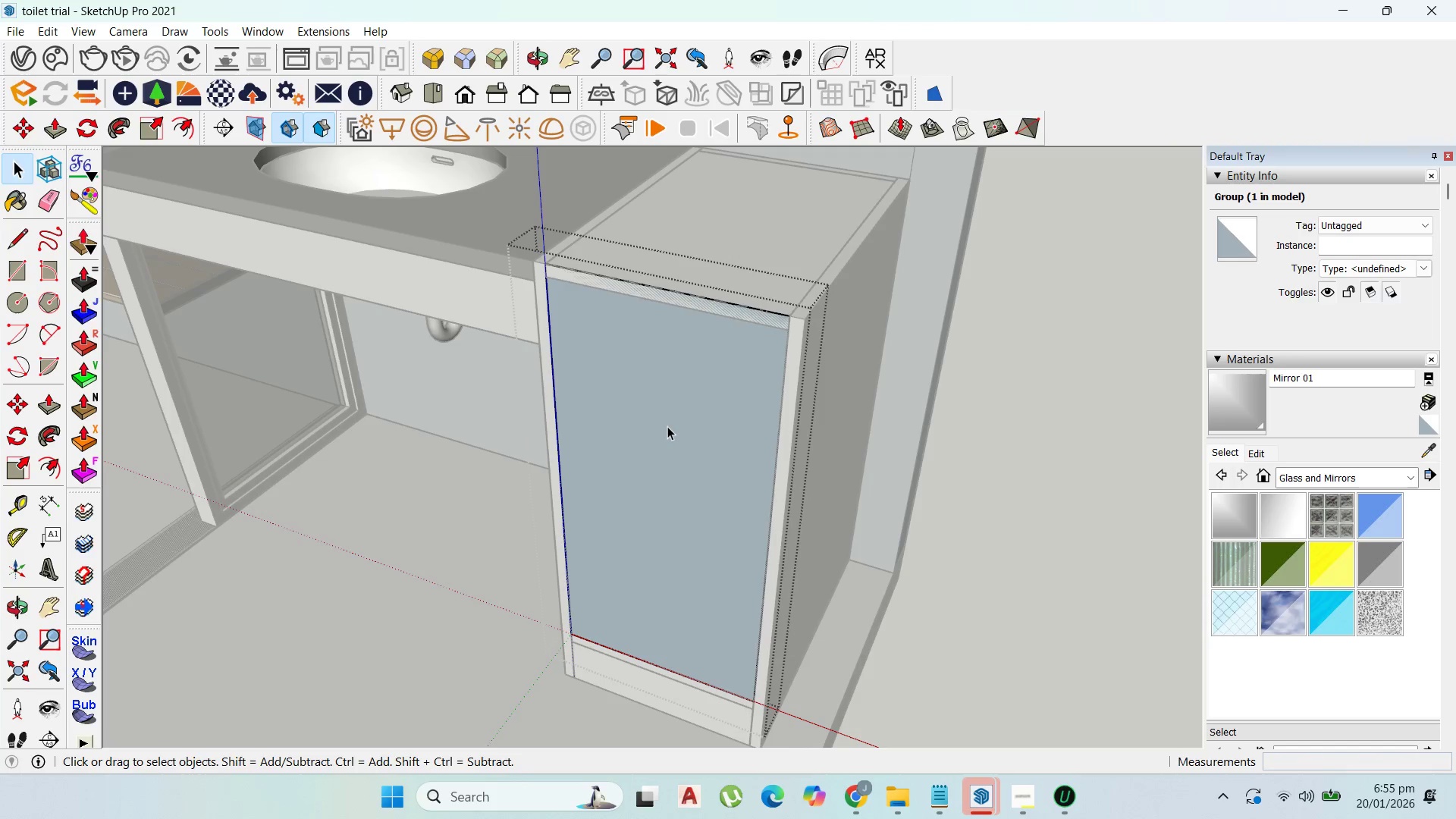 
triple_click([667, 426])
 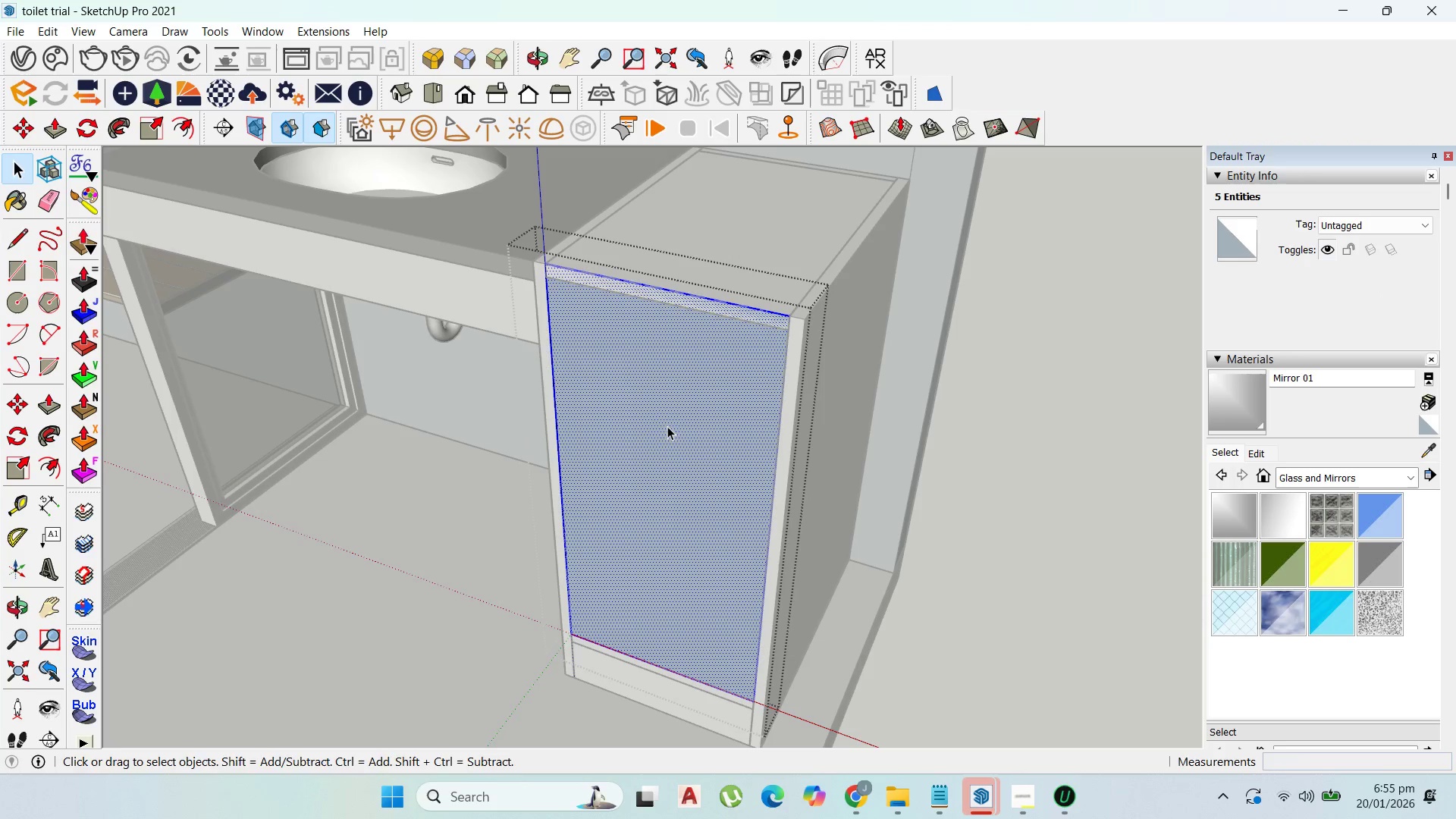 
key(P)
 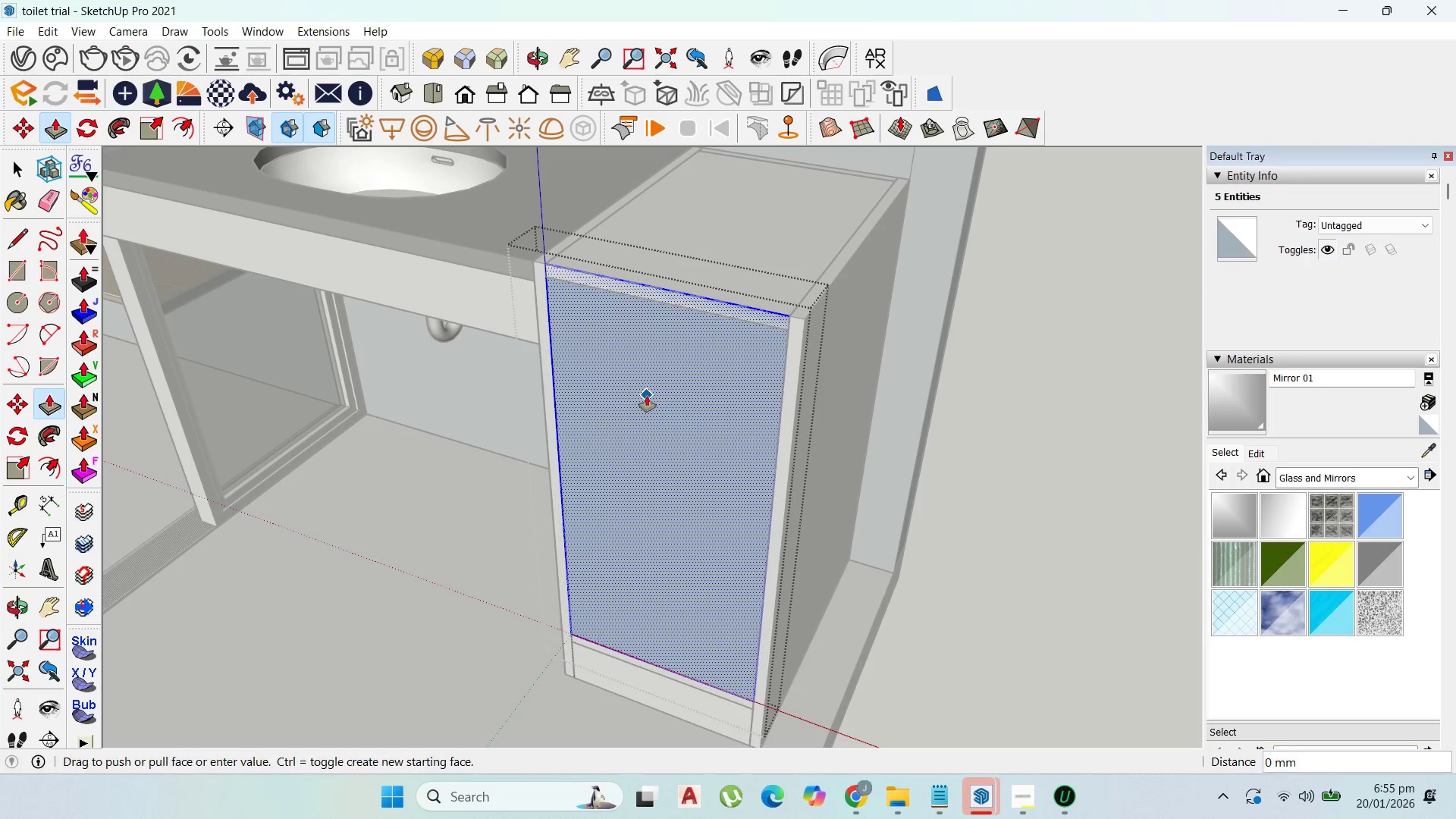 
left_click_drag(start_coordinate=[646, 395], to_coordinate=[643, 410])
 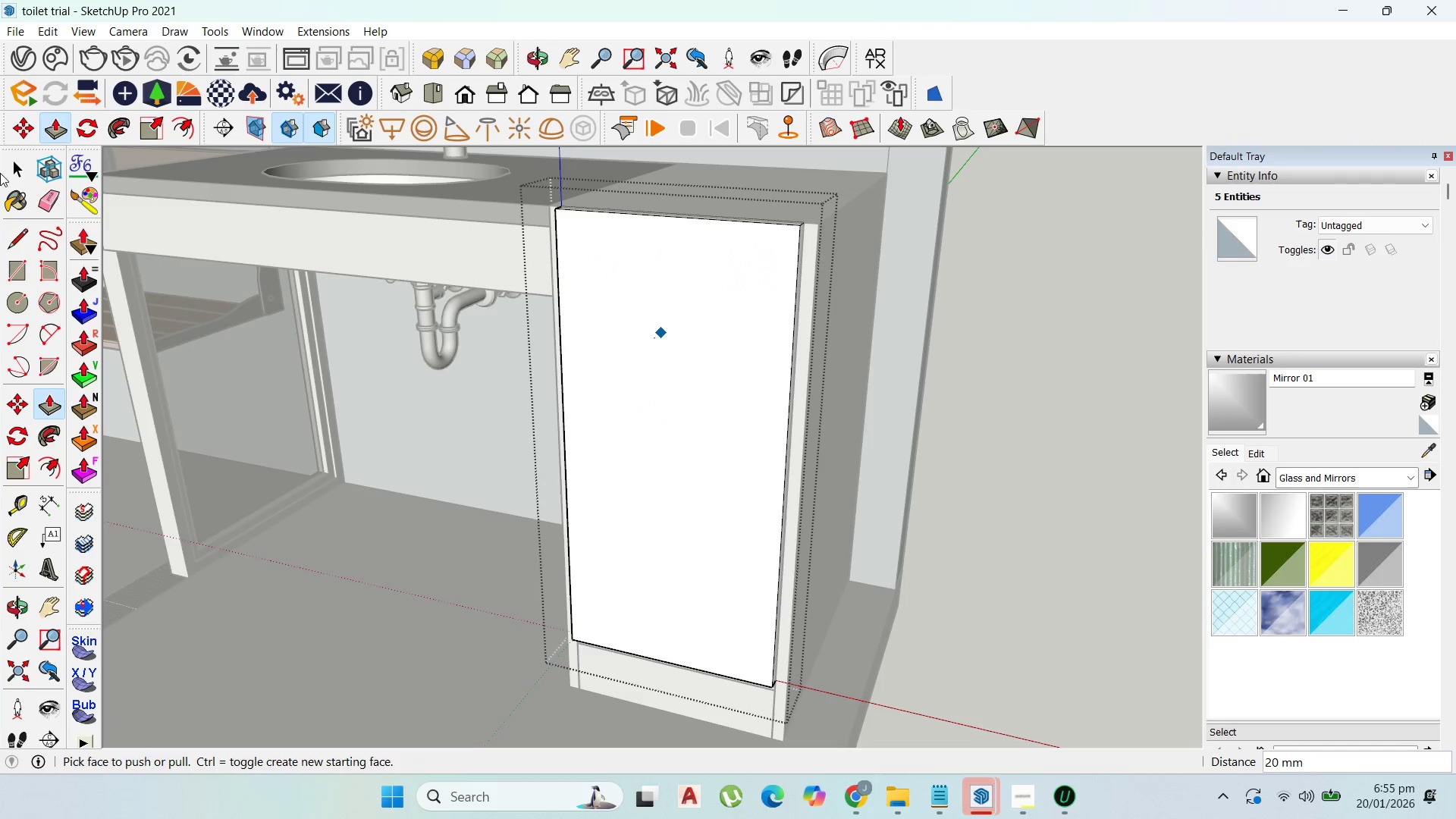 
type(20)
 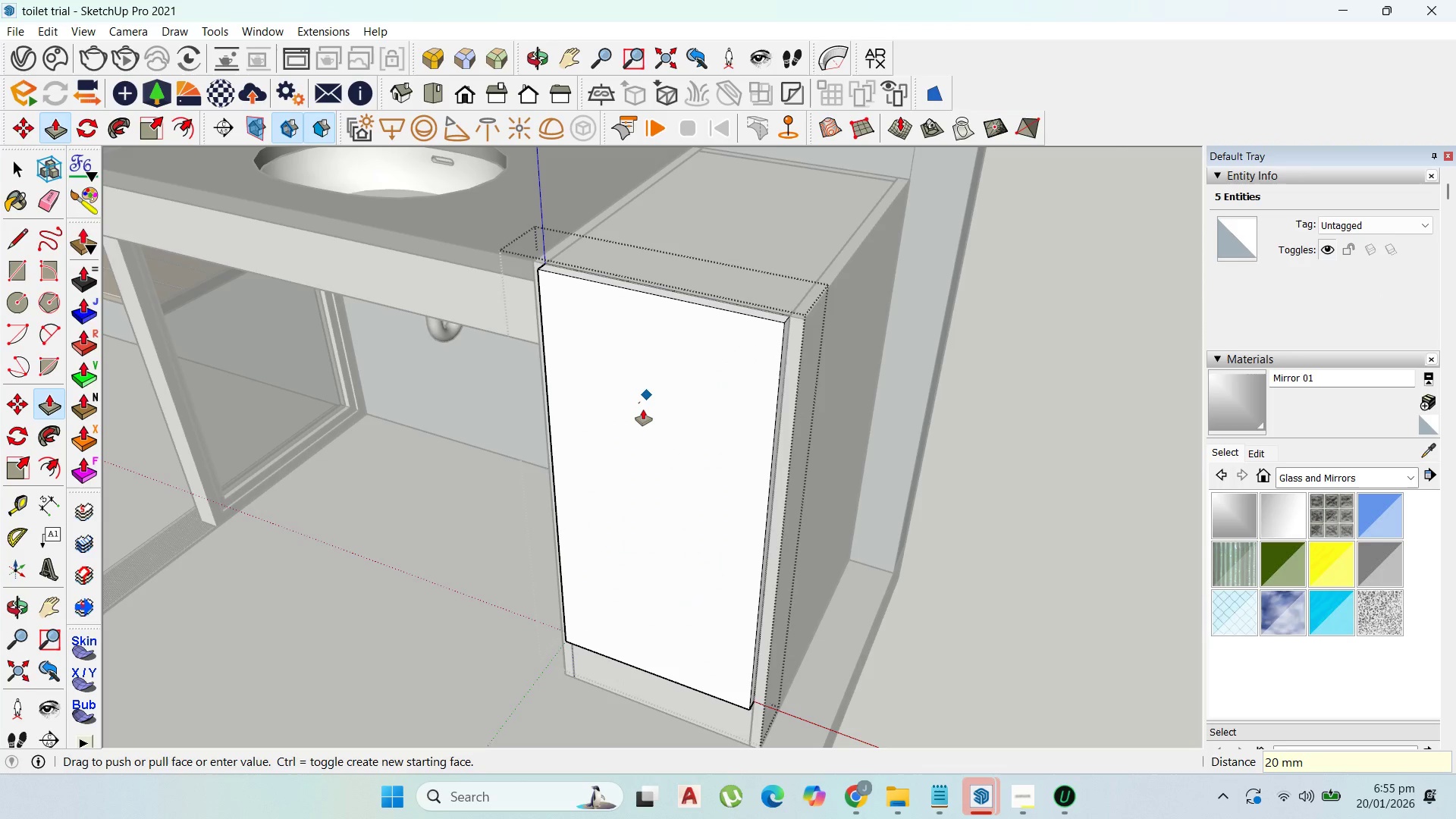 
key(Enter)
 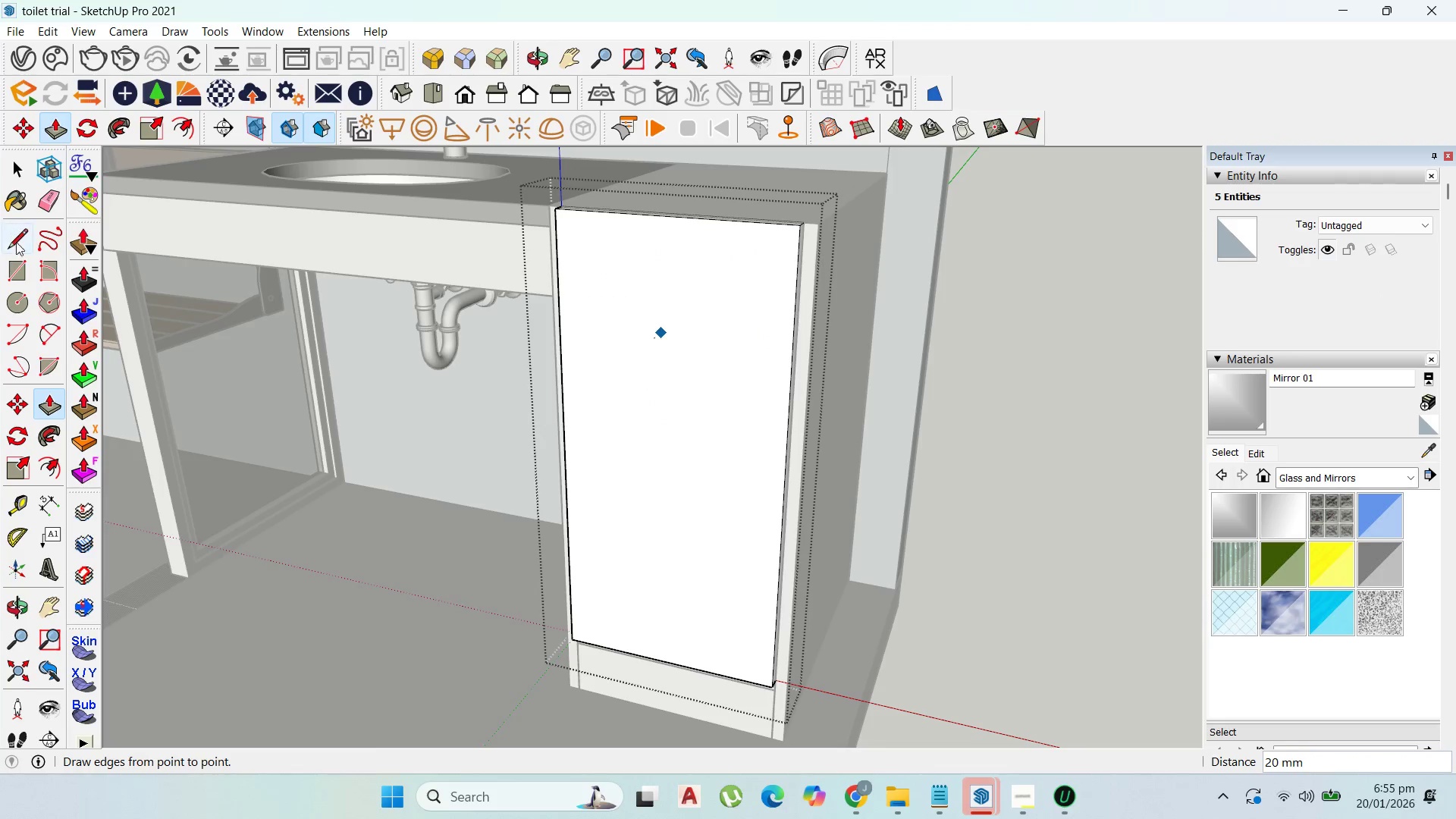 
left_click([15, 258])
 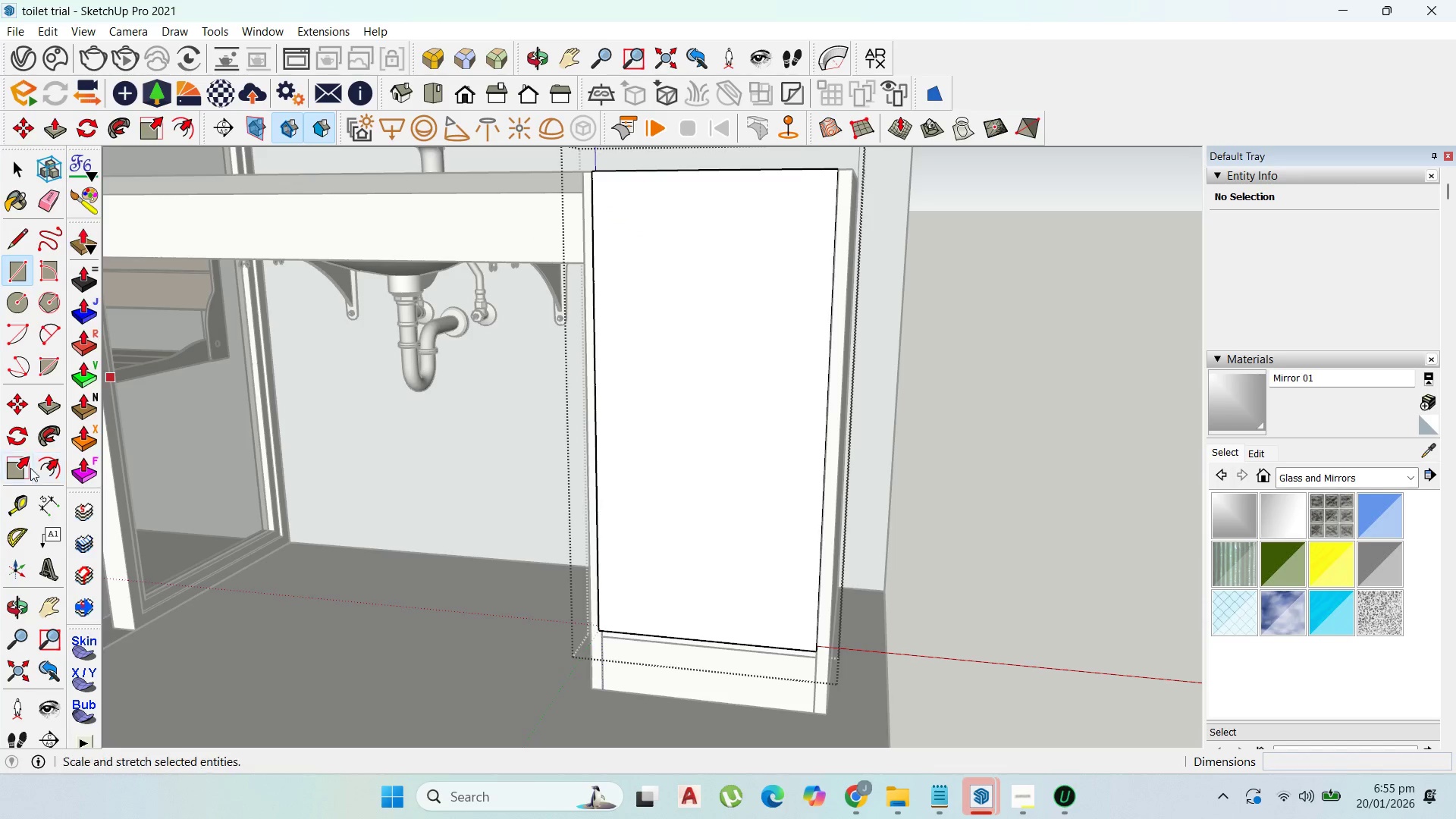 
wait(5.2)
 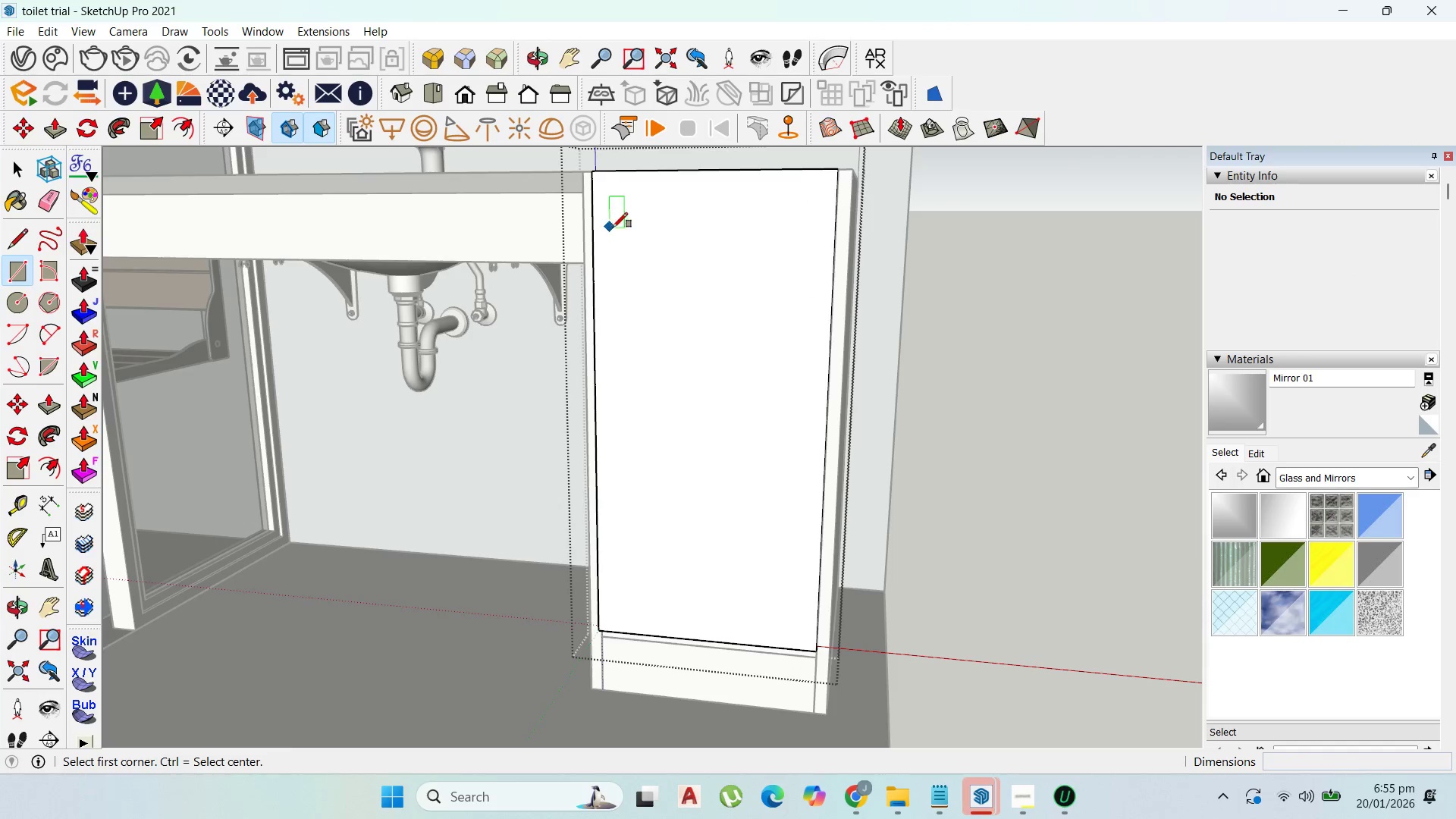 
left_click_drag(start_coordinate=[595, 416], to_coordinate=[625, 415])
 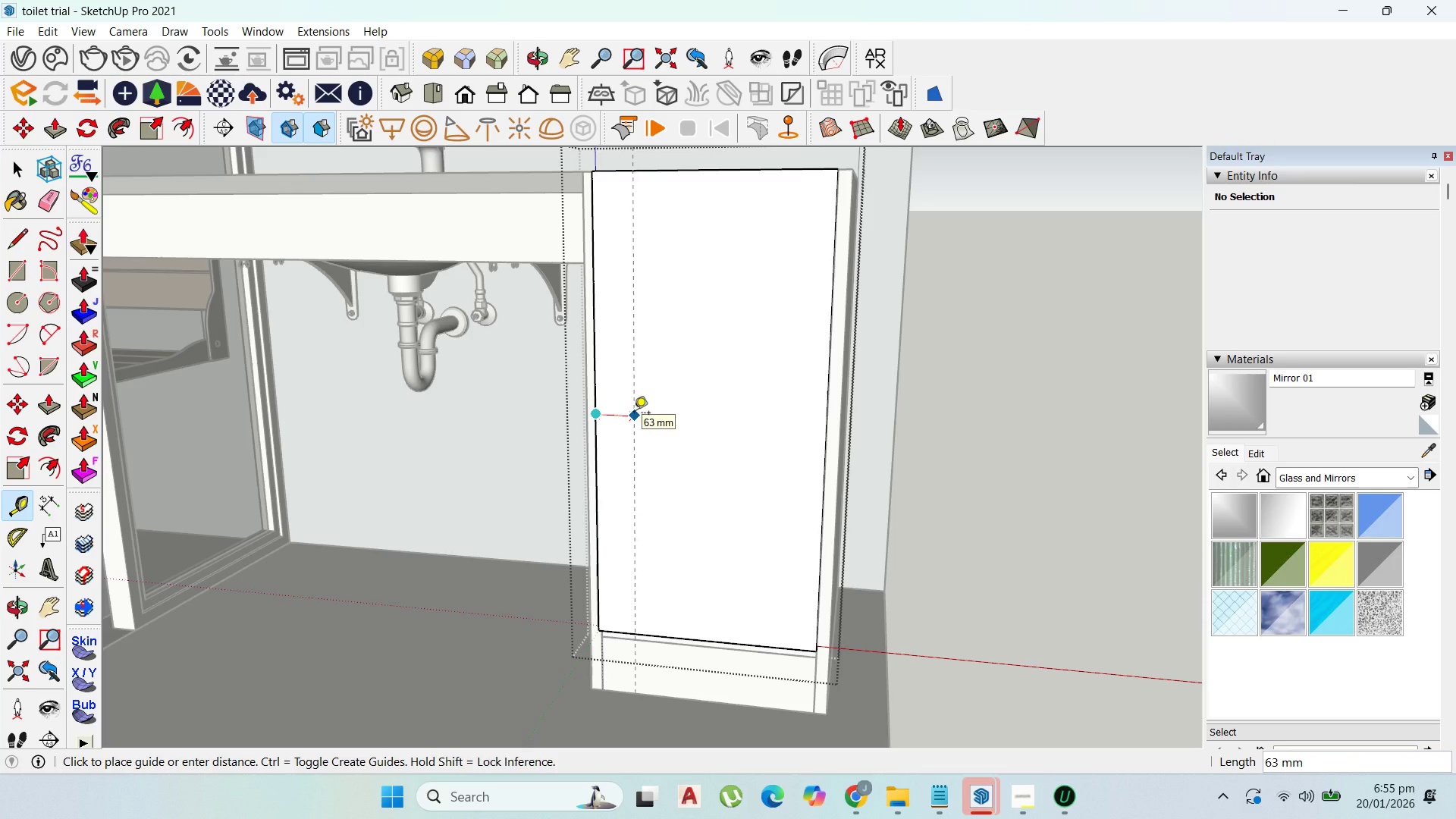 
type(50)
 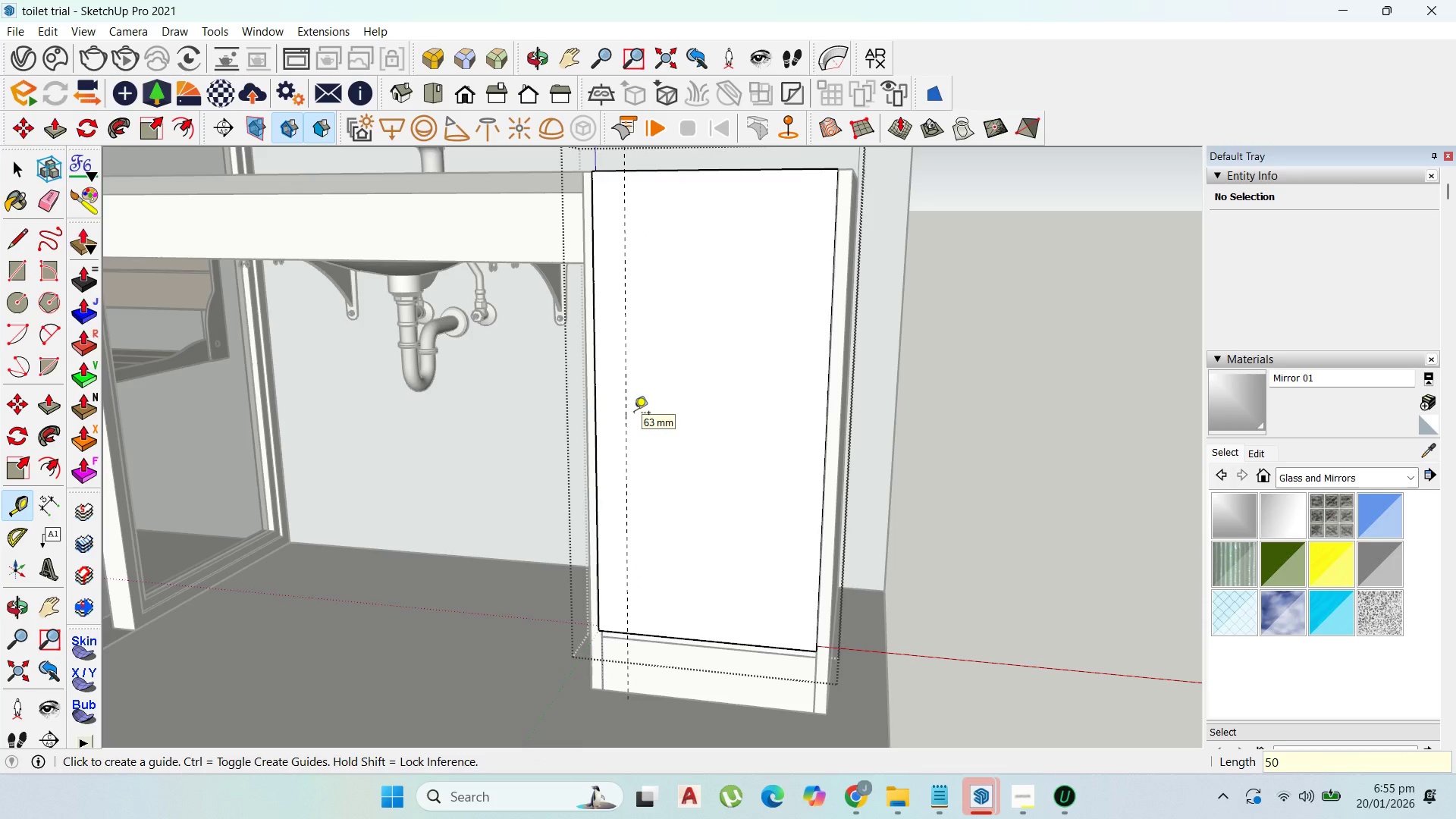 
key(Enter)
 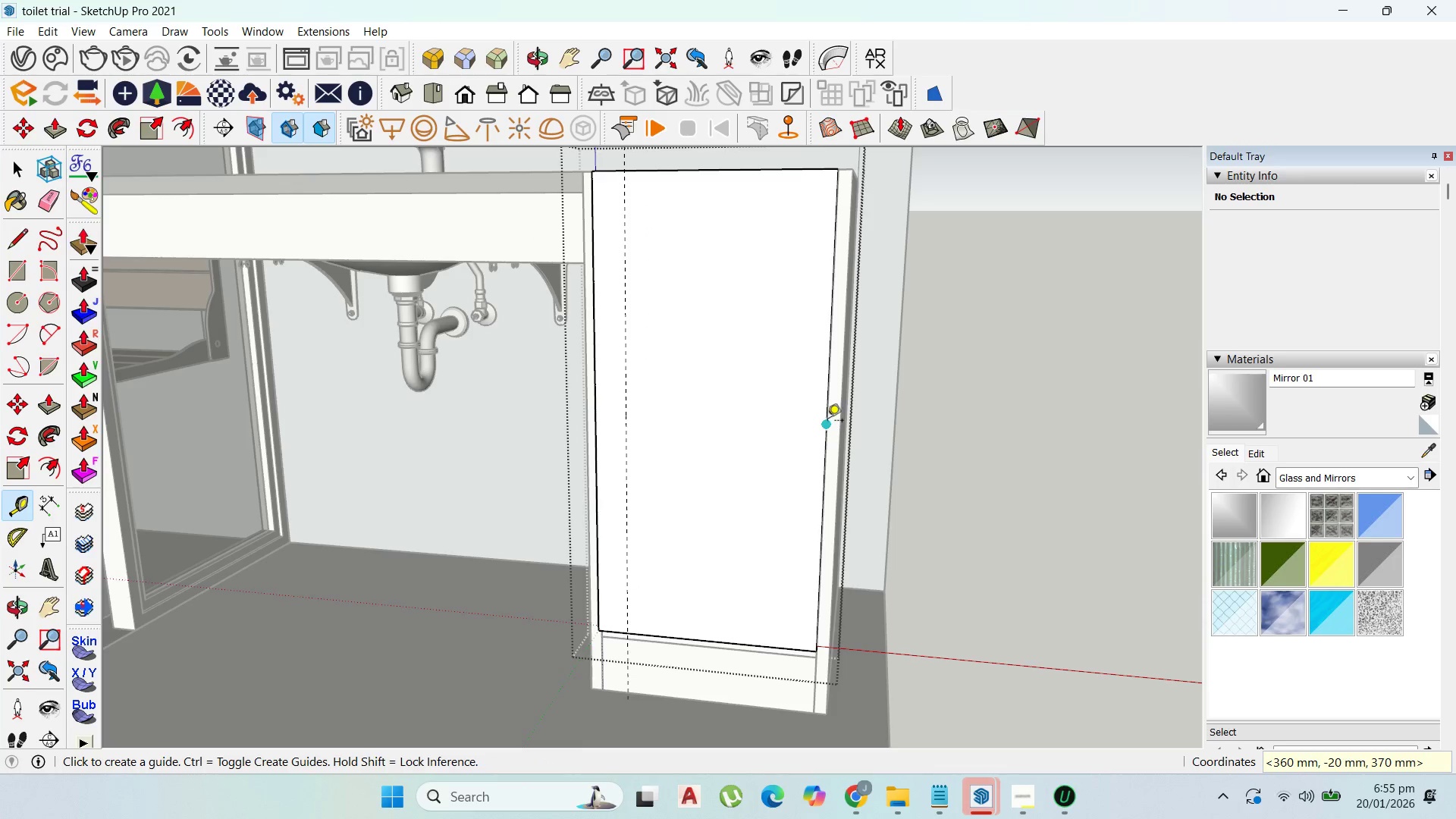 
left_click_drag(start_coordinate=[827, 419], to_coordinate=[805, 416])
 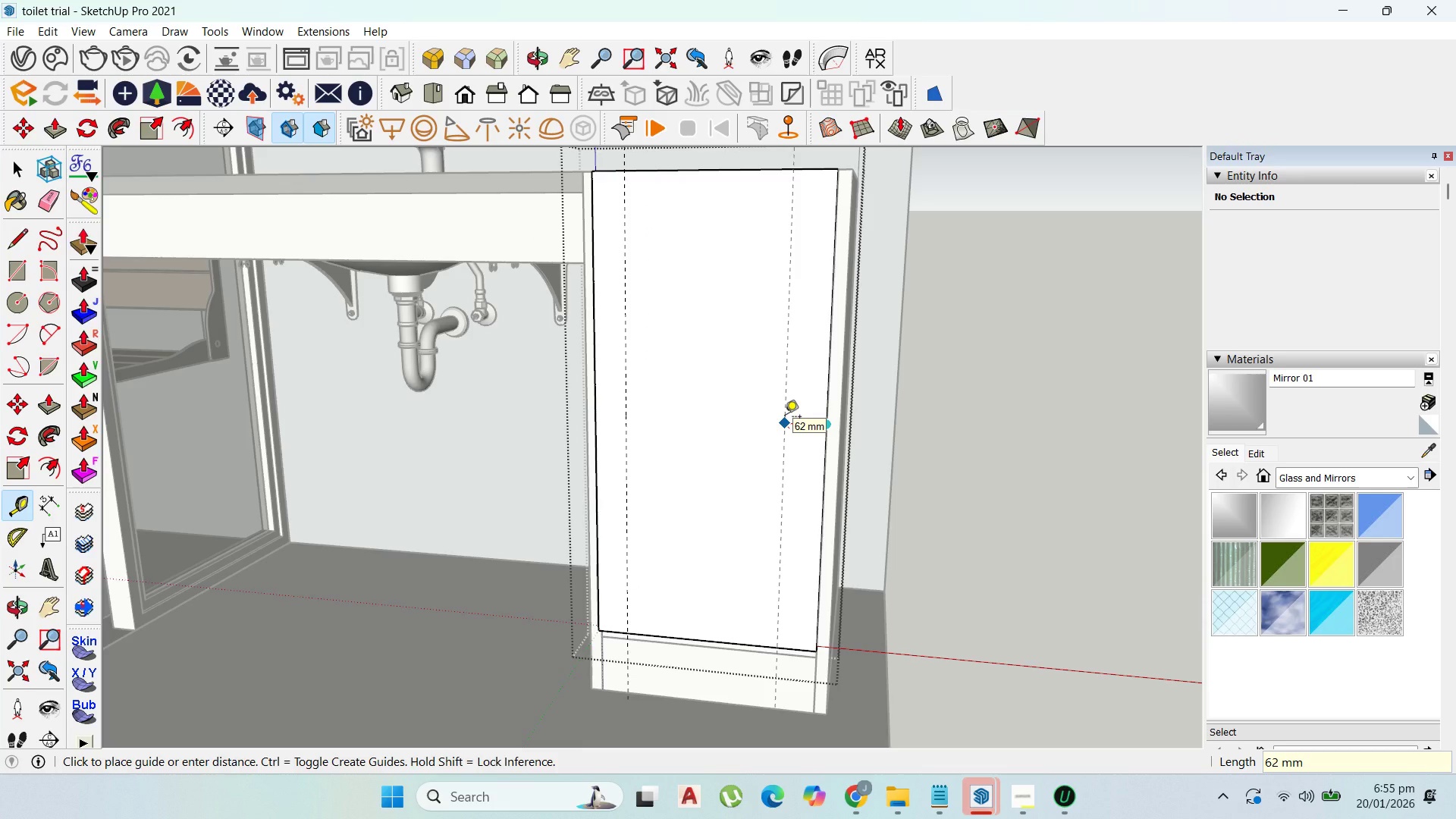 
type(50)
 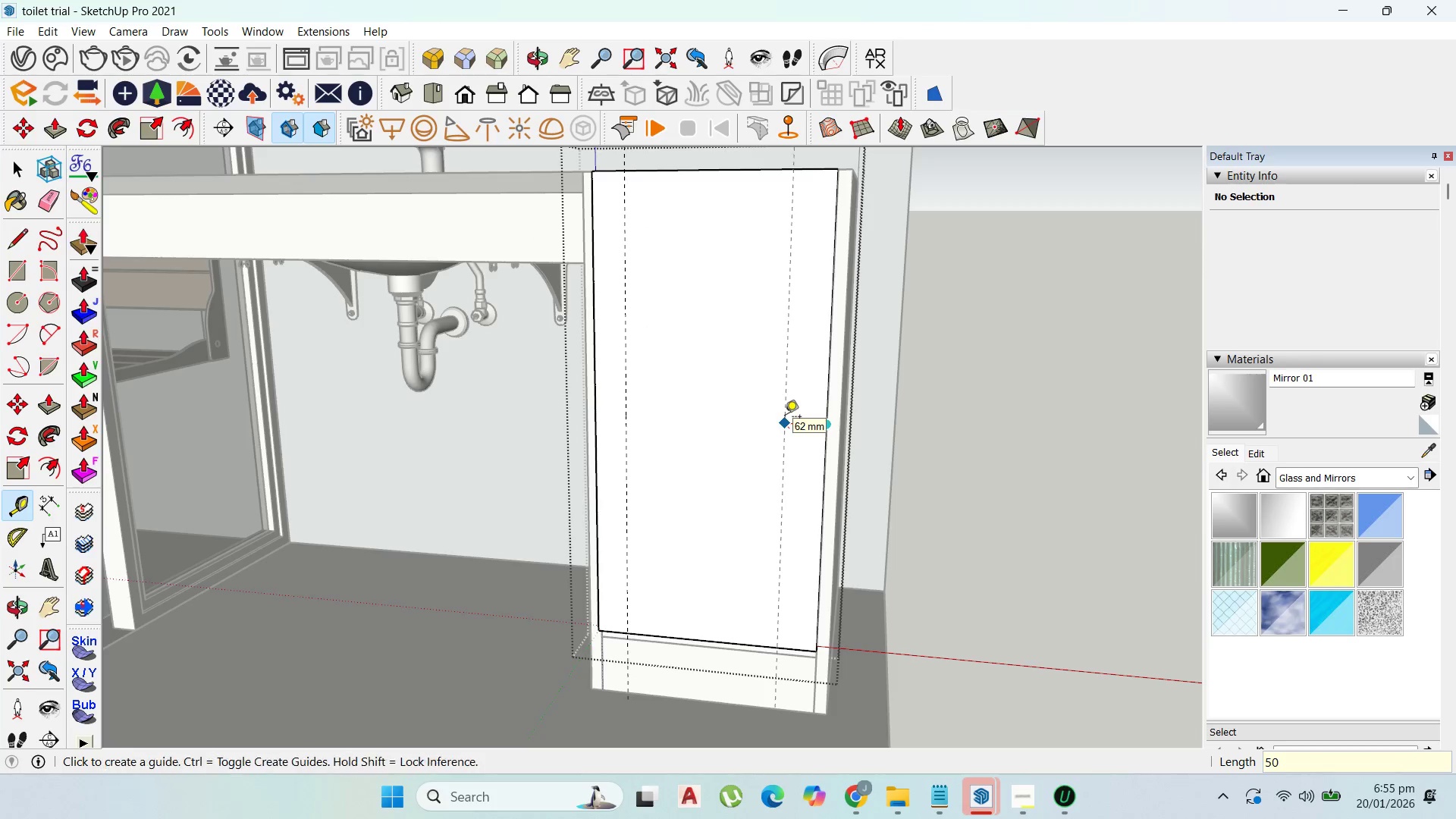 
key(Enter)
 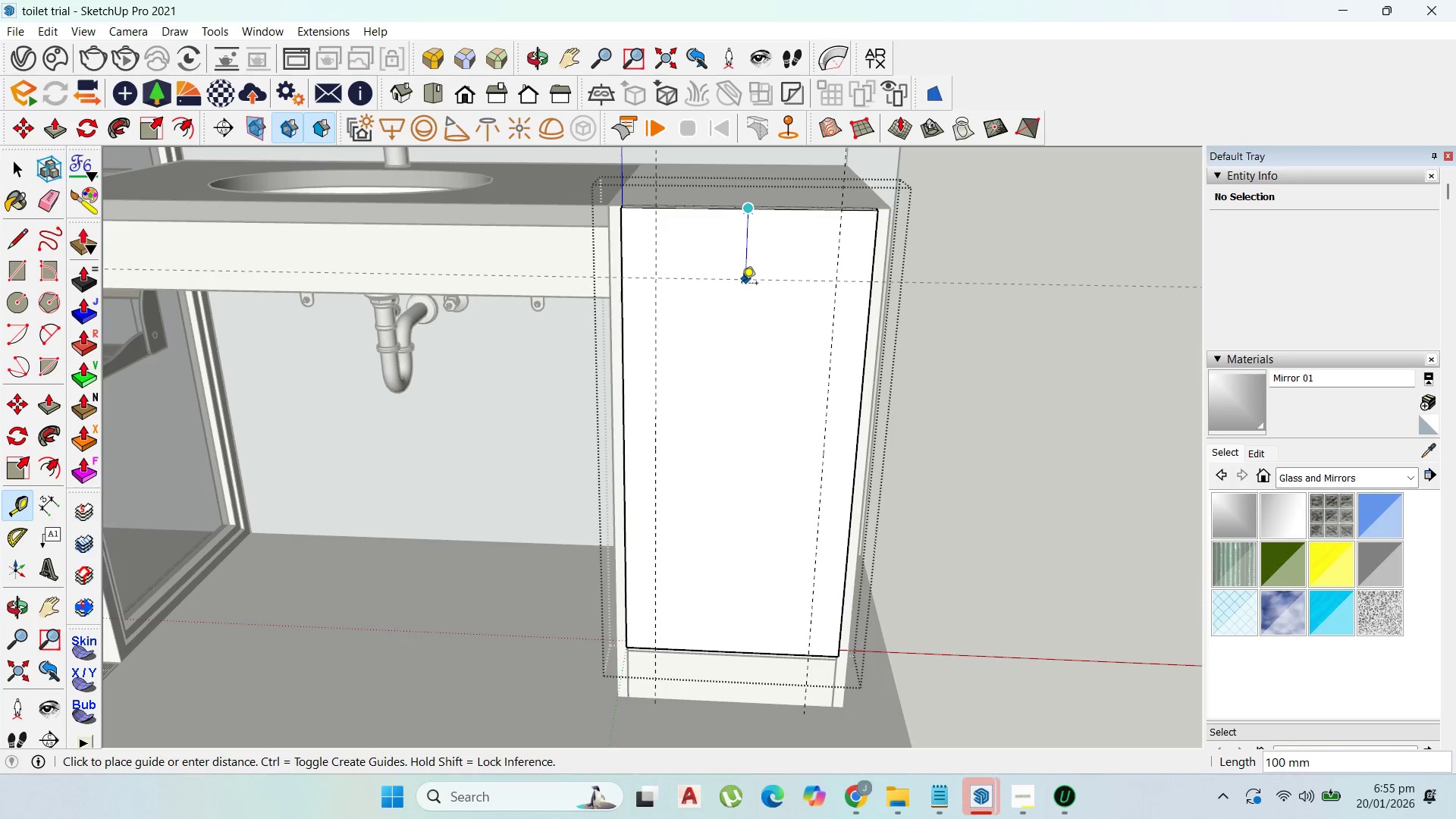 
type(100)
 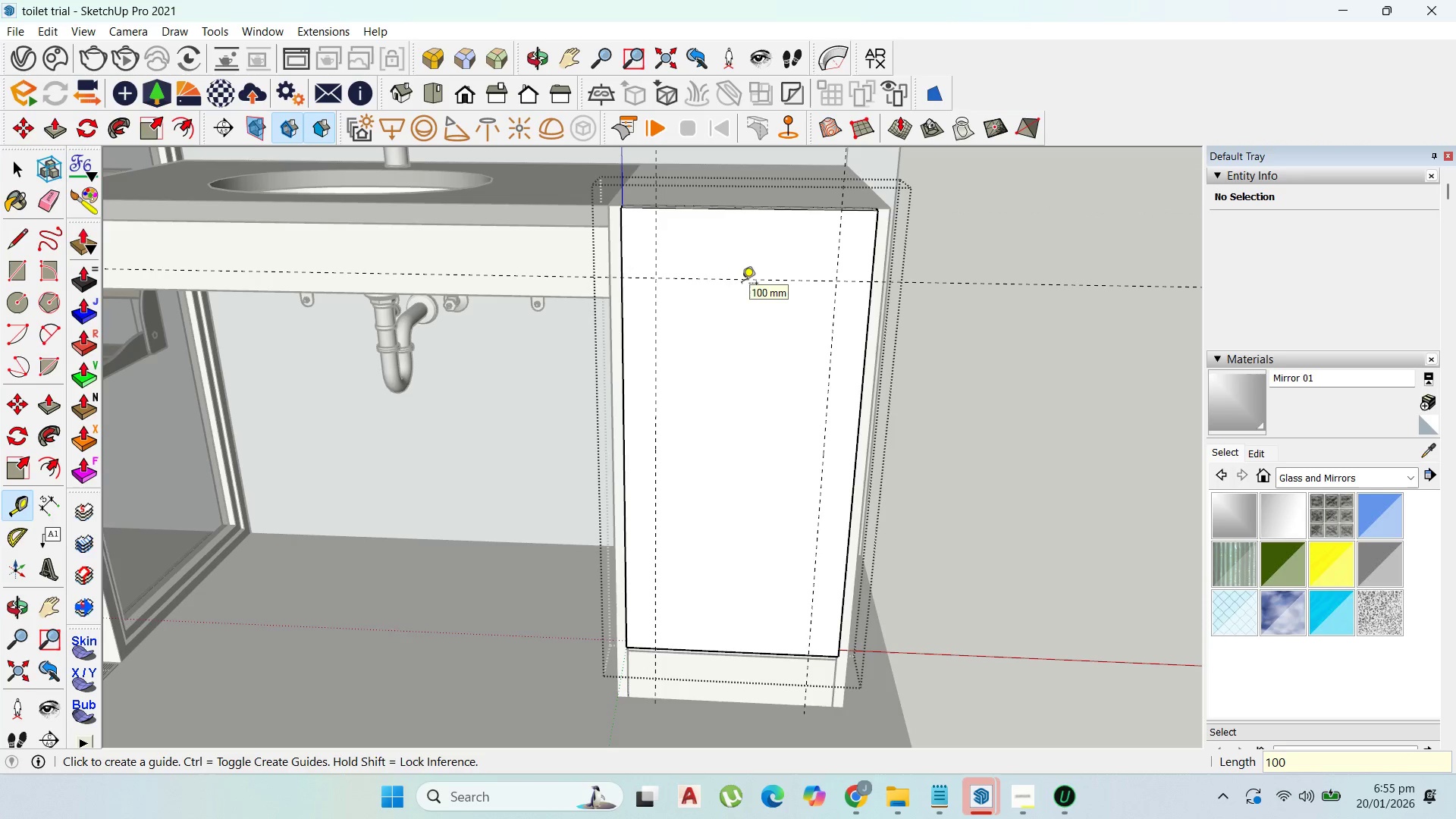 
key(Enter)
 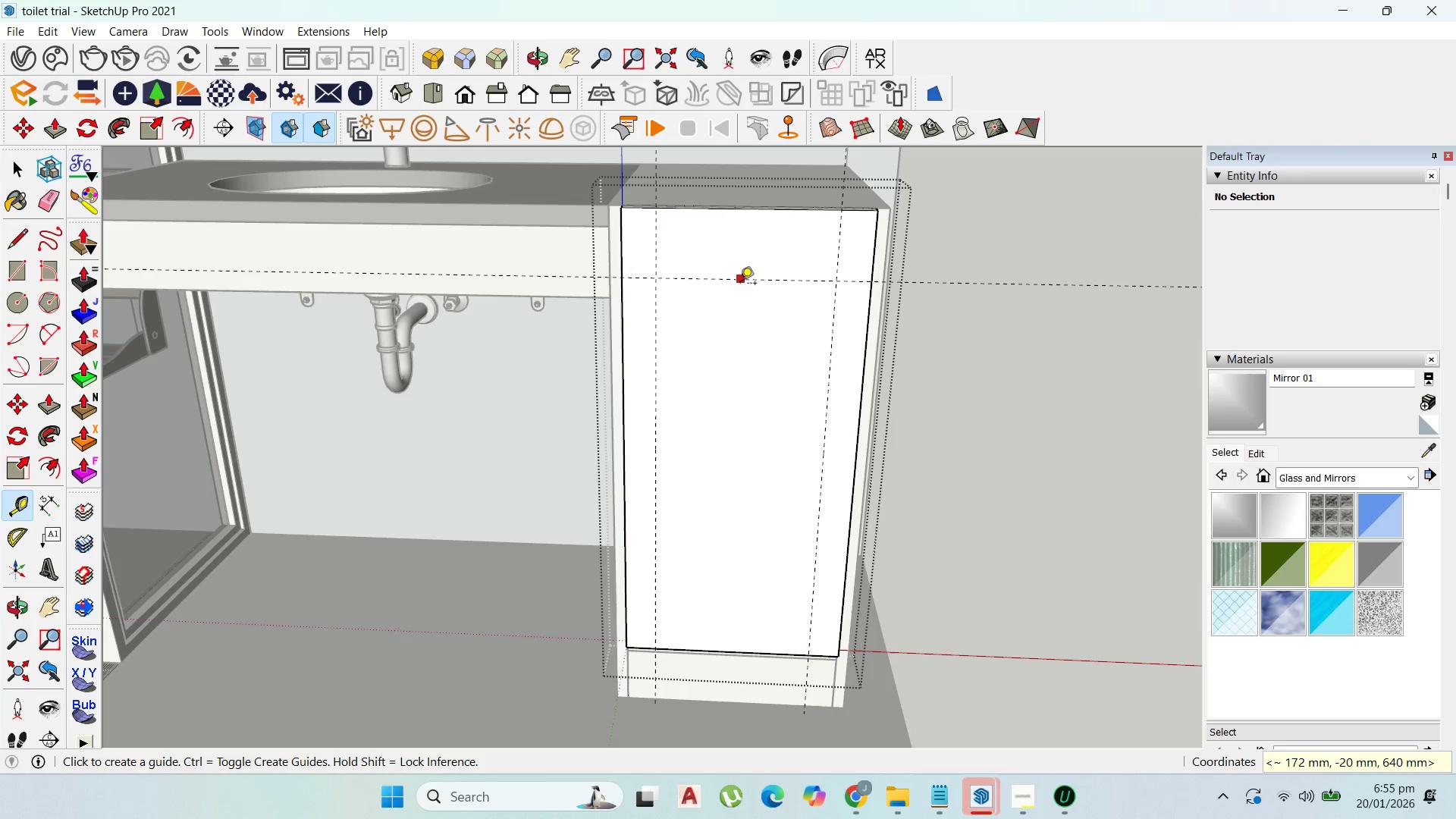 
left_click([740, 283])
 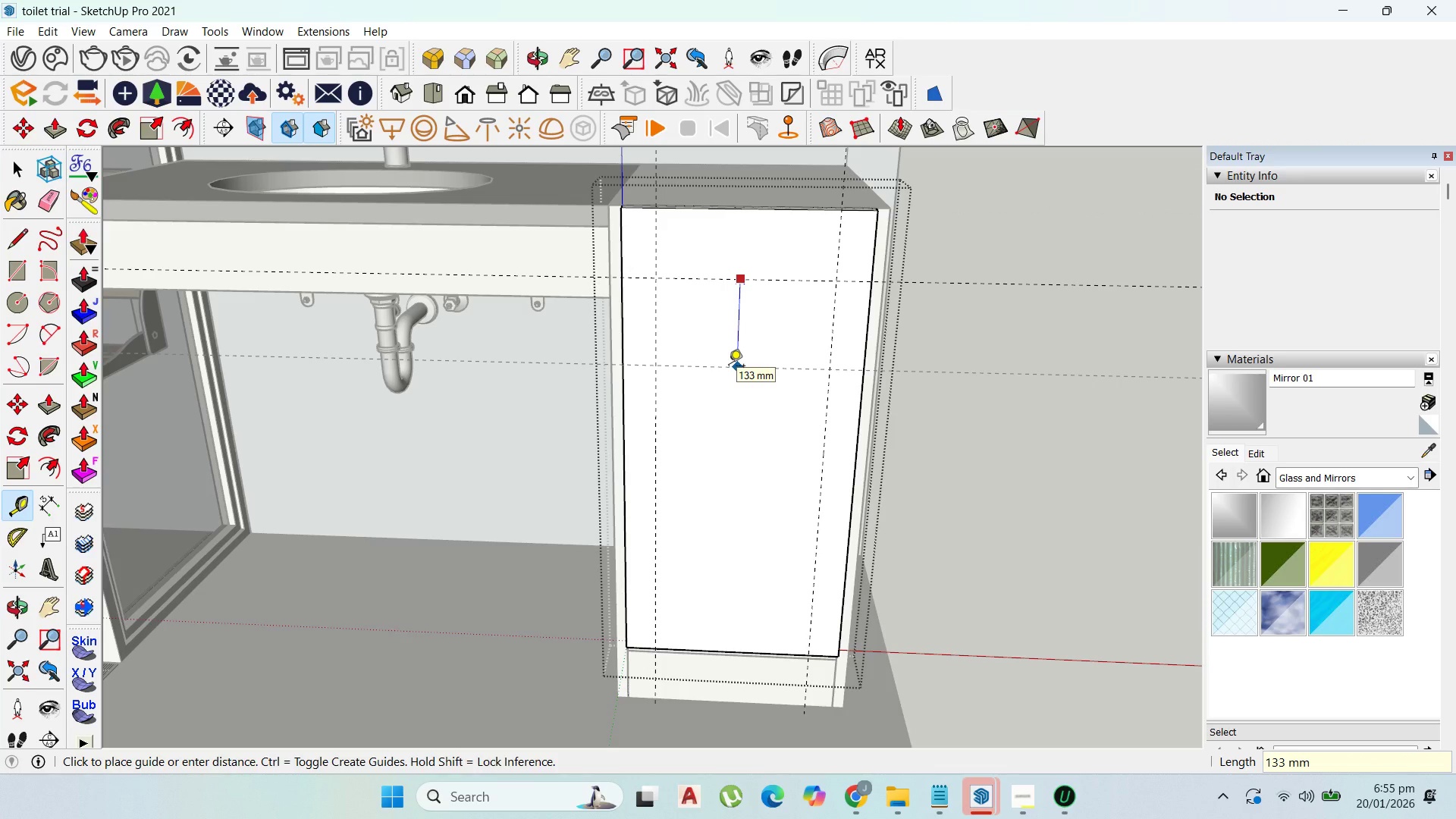 
type(12)
key(Backspace)
type(20)
 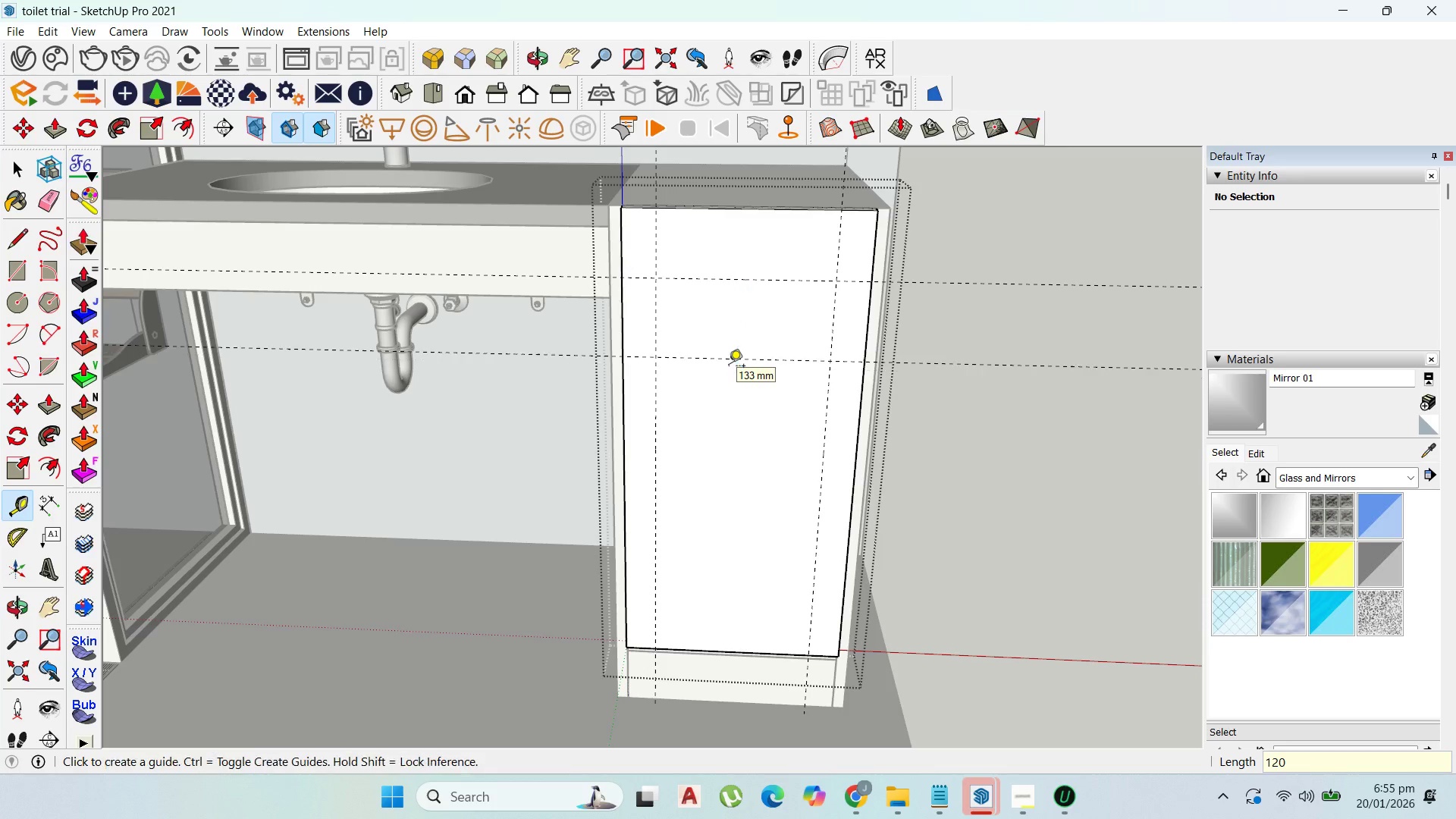 
key(Enter)
 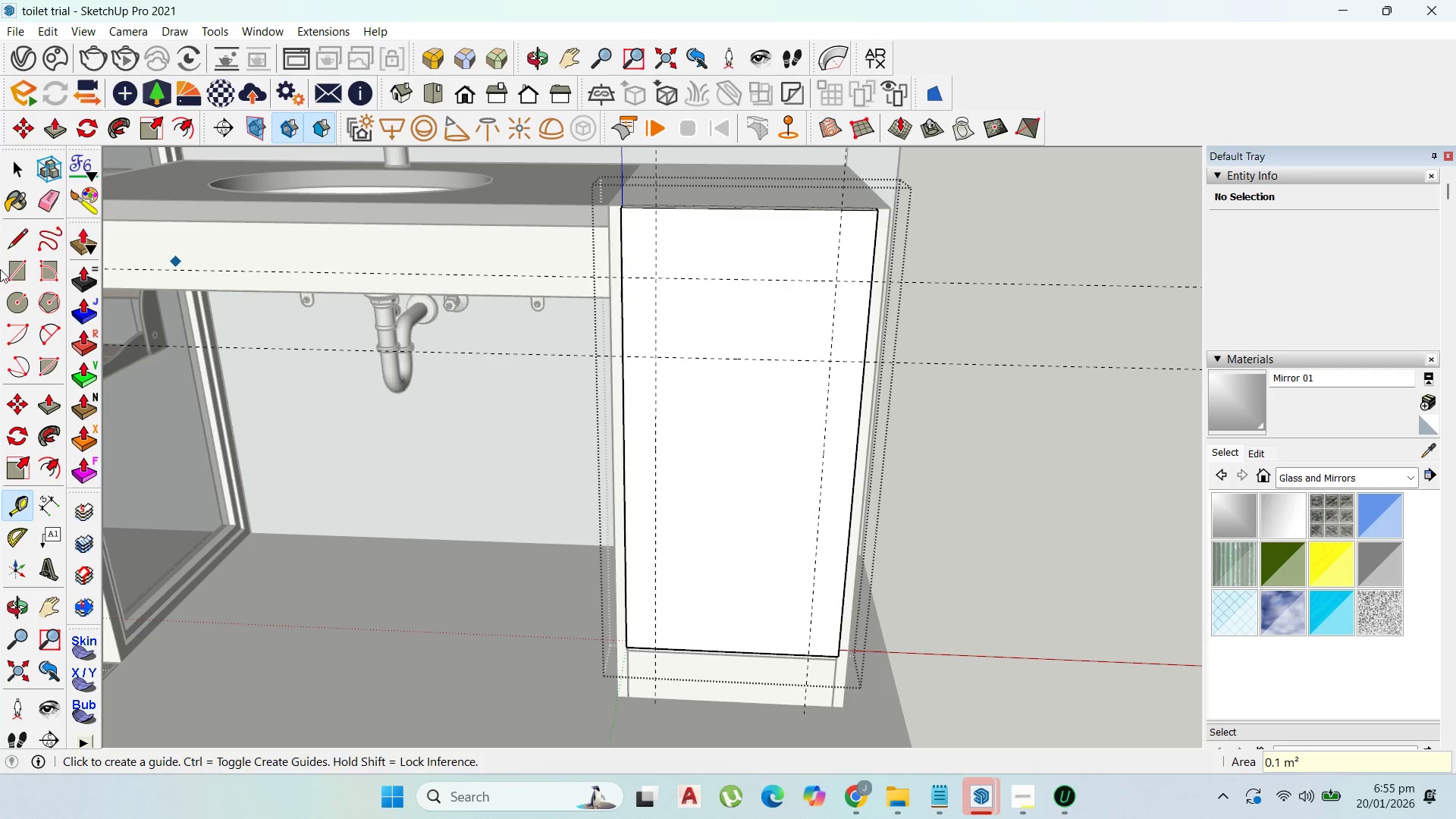 
left_click_drag(start_coordinate=[8, 264], to_coordinate=[18, 265])
 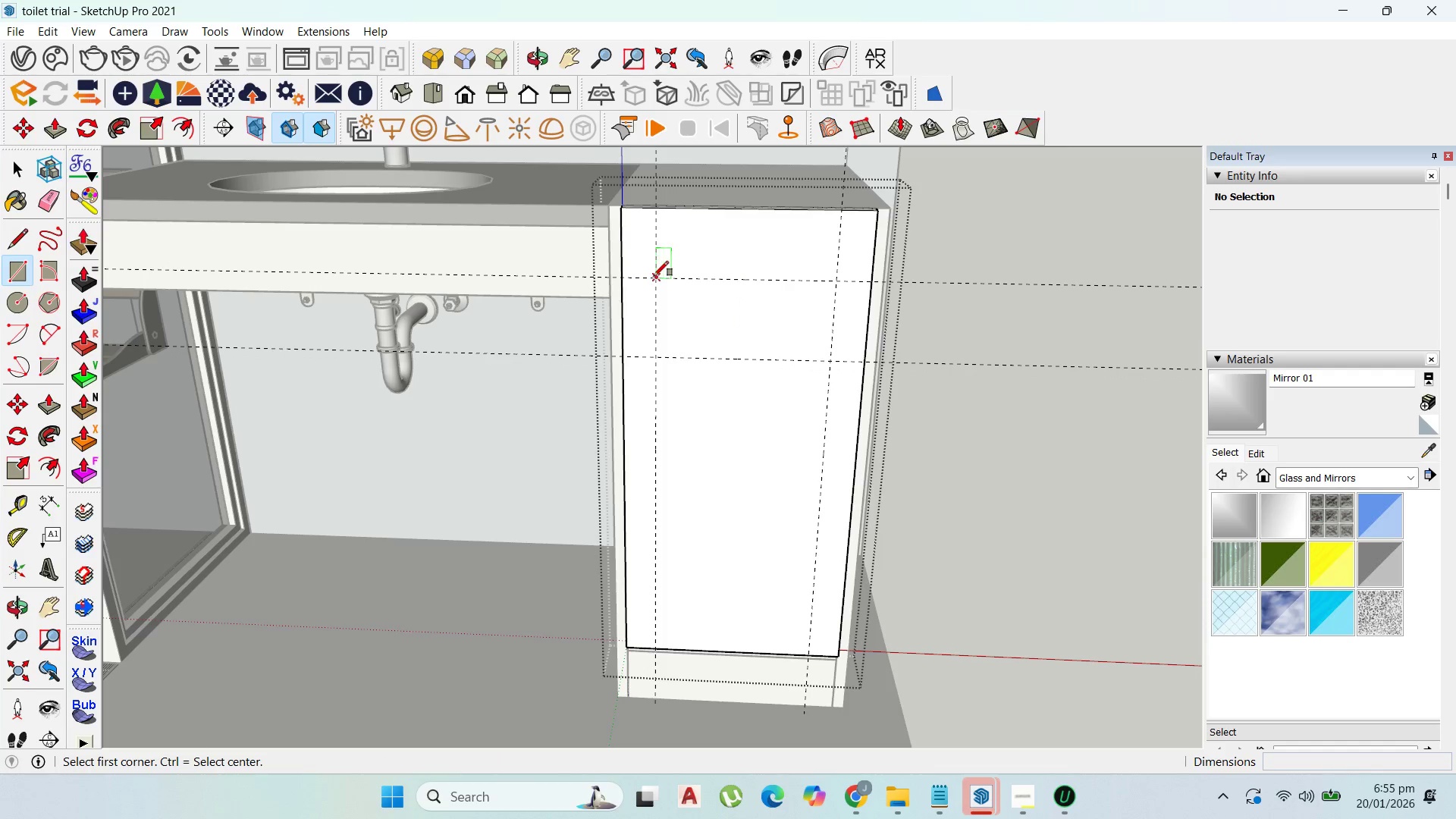 
left_click_drag(start_coordinate=[654, 276], to_coordinate=[661, 283])
 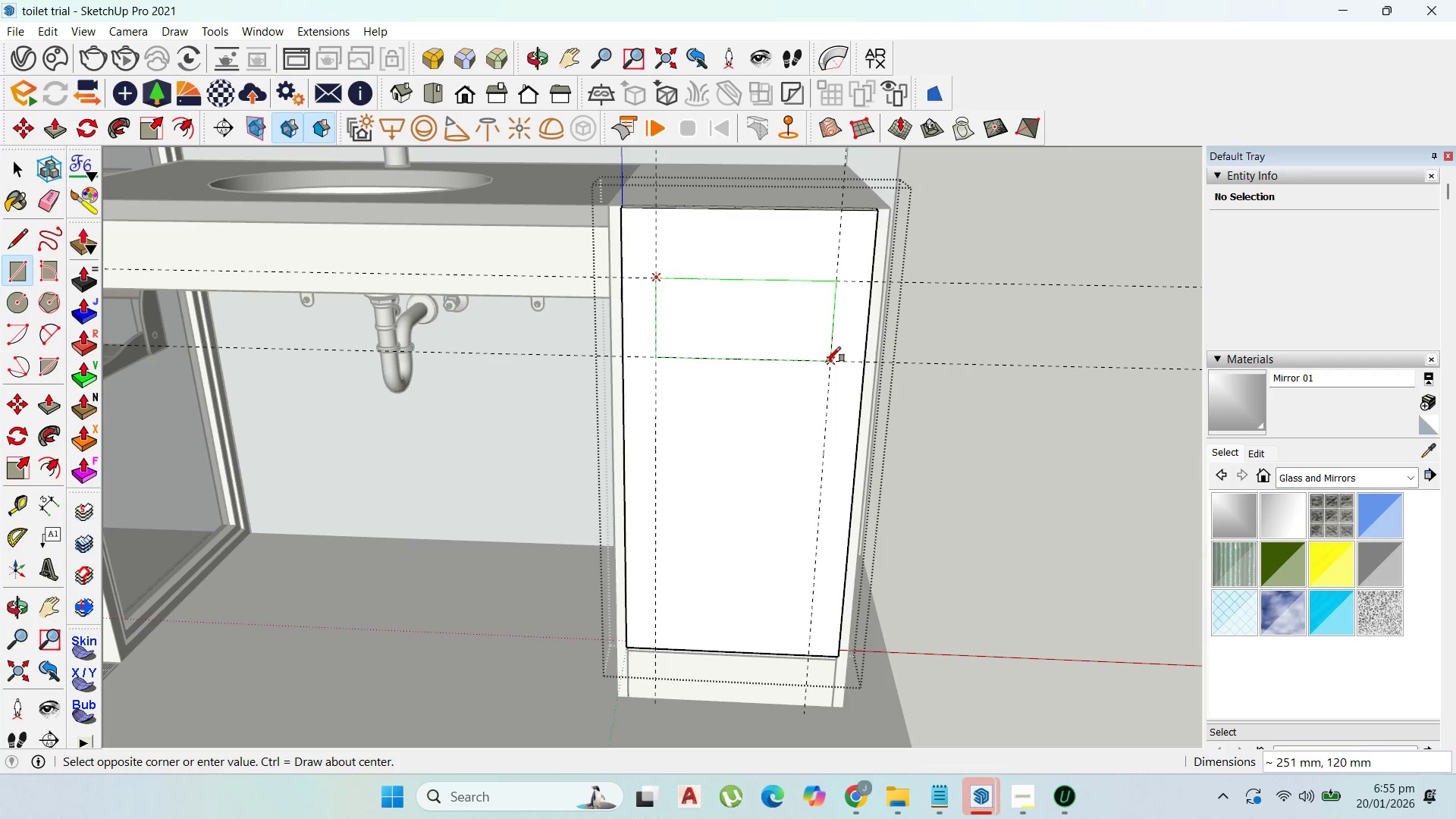 
left_click([829, 362])
 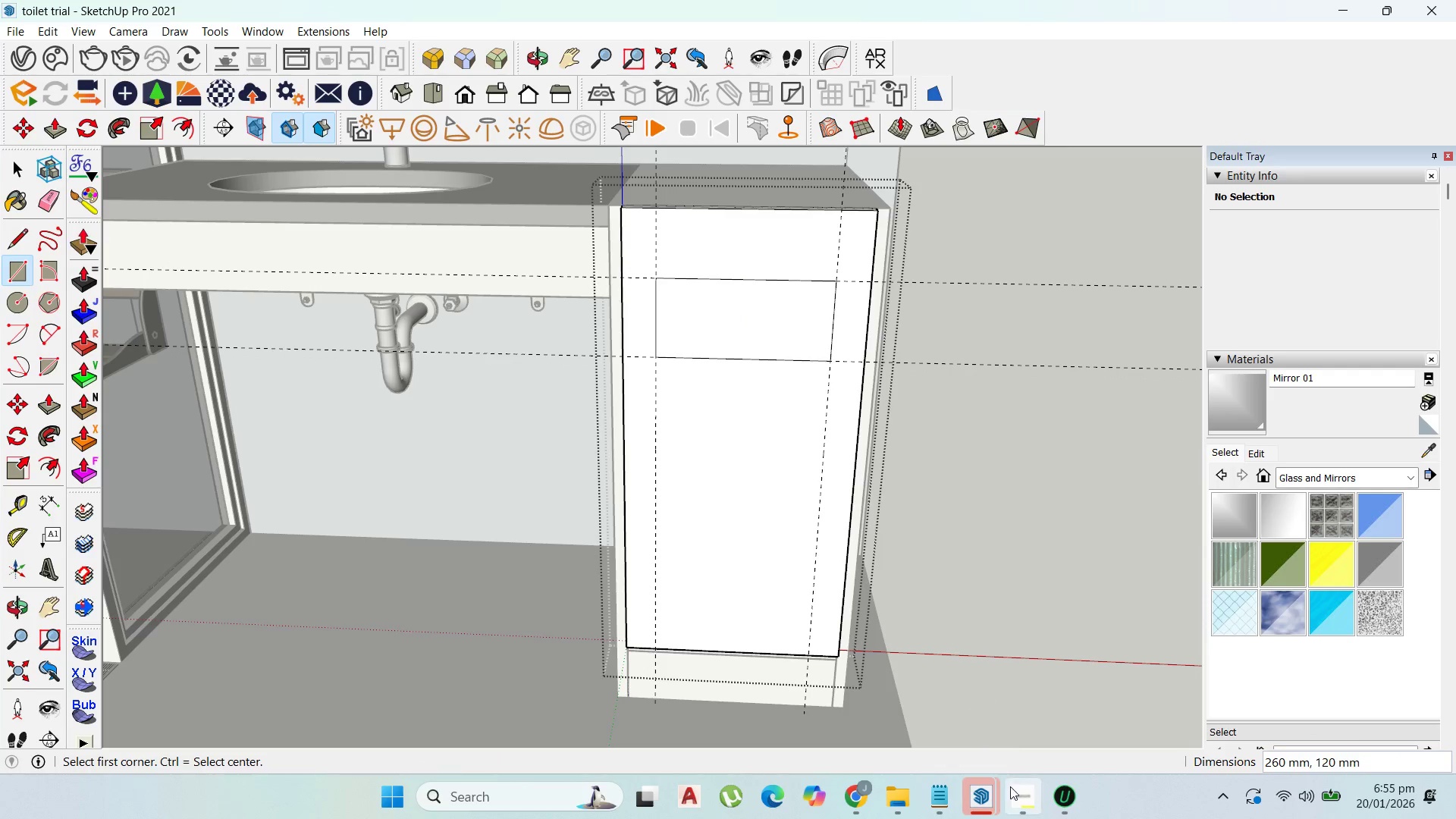 
left_click([1019, 804])